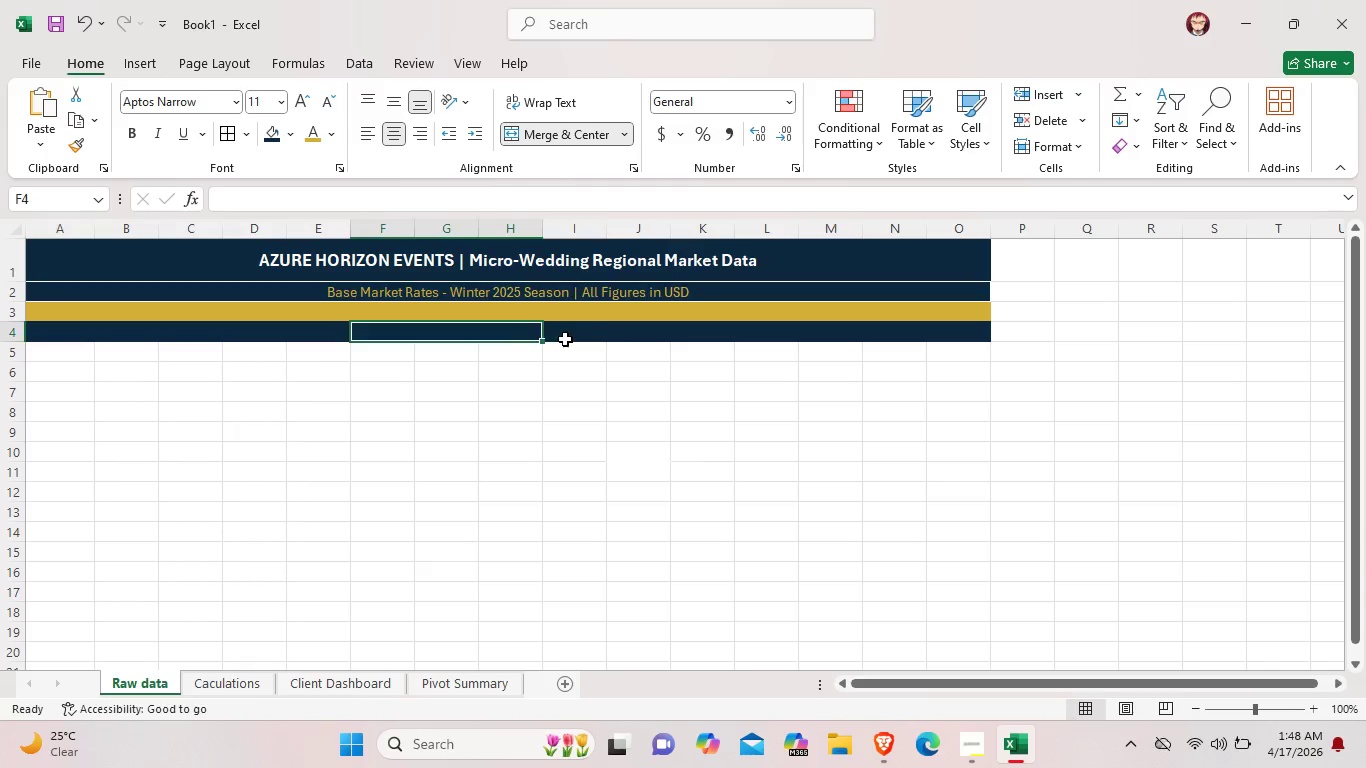 
left_click([565, 339])
 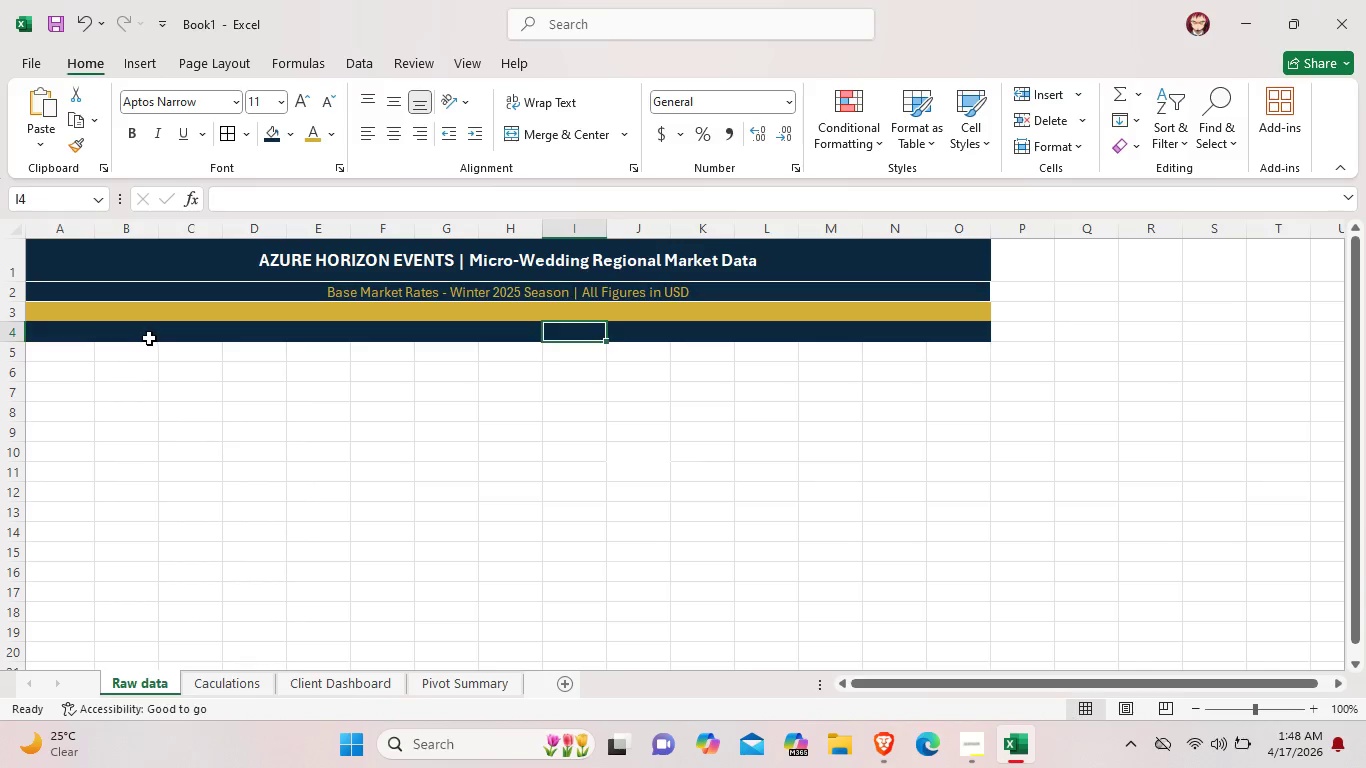 
left_click([149, 338])
 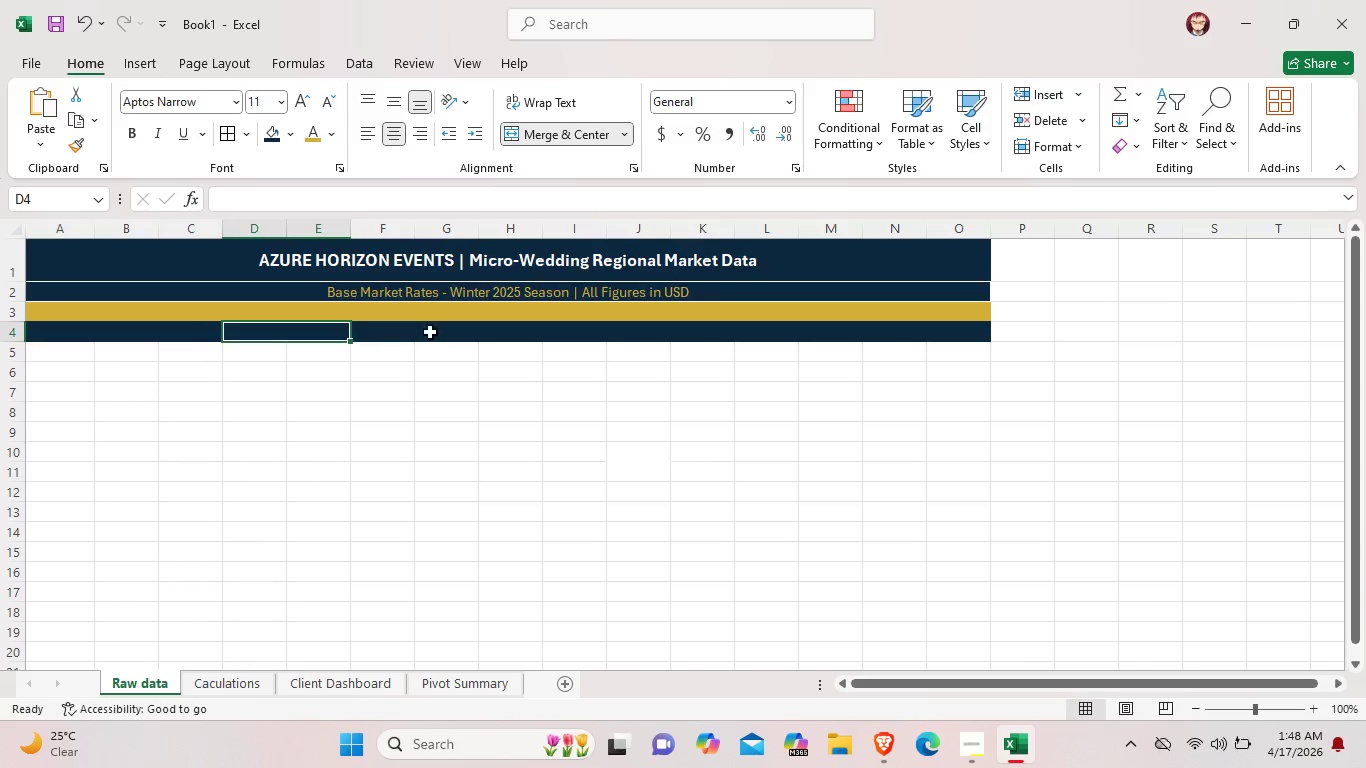 
left_click([430, 332])
 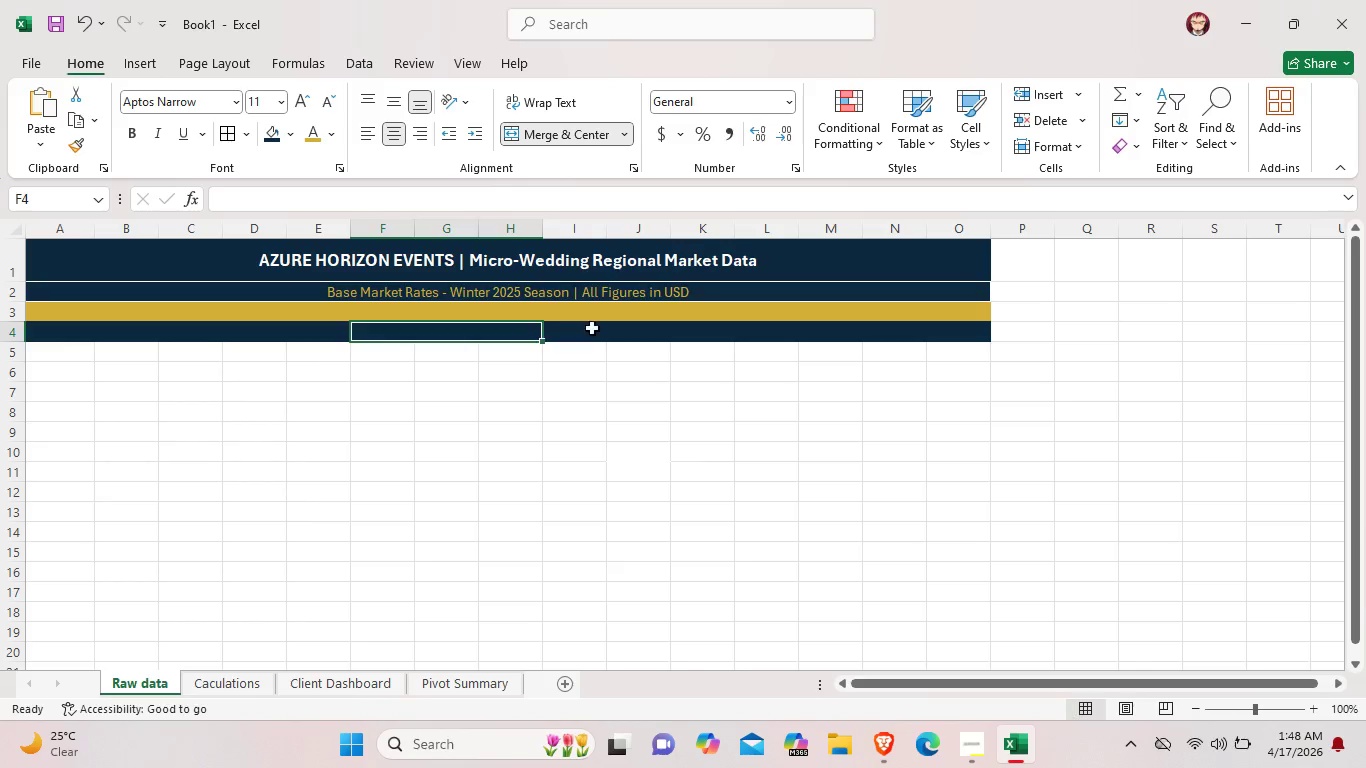 
left_click([603, 328])
 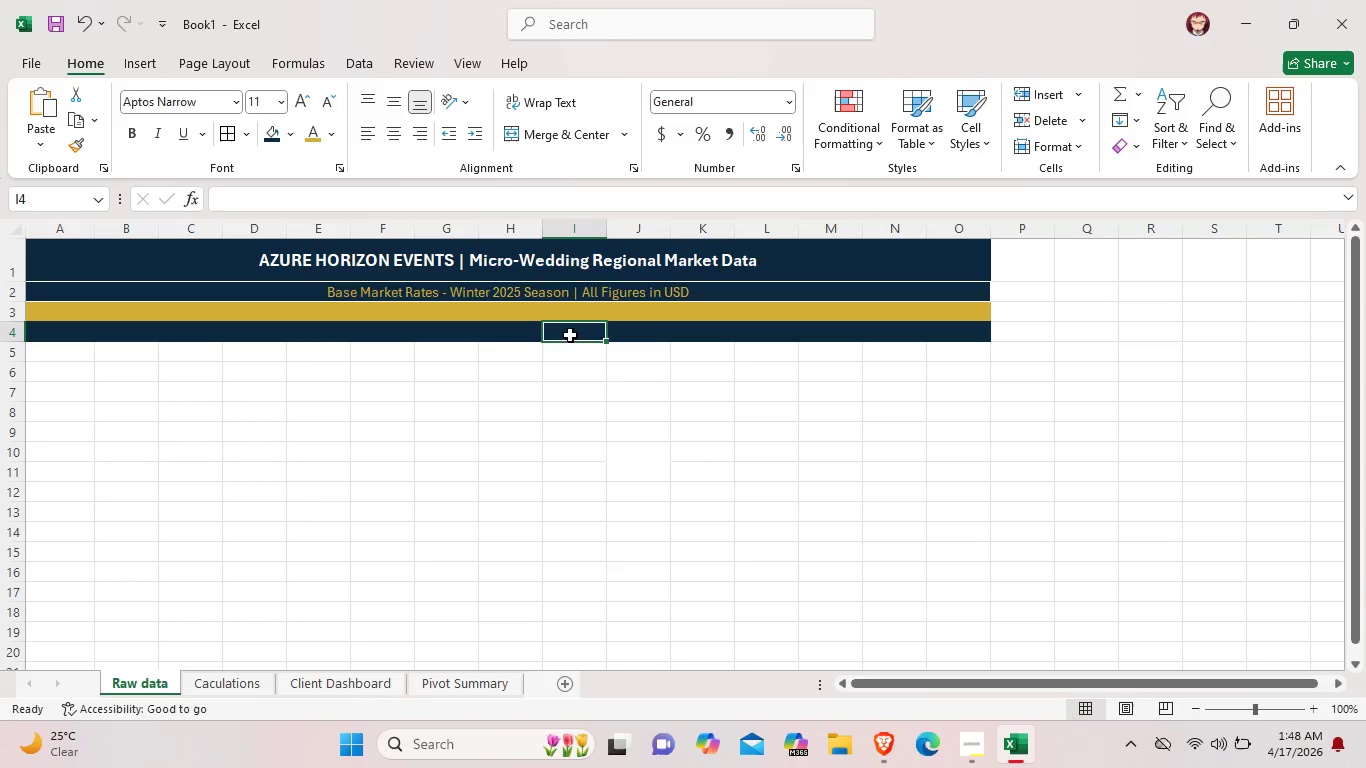 
left_click_drag(start_coordinate=[570, 335], to_coordinate=[578, 335])
 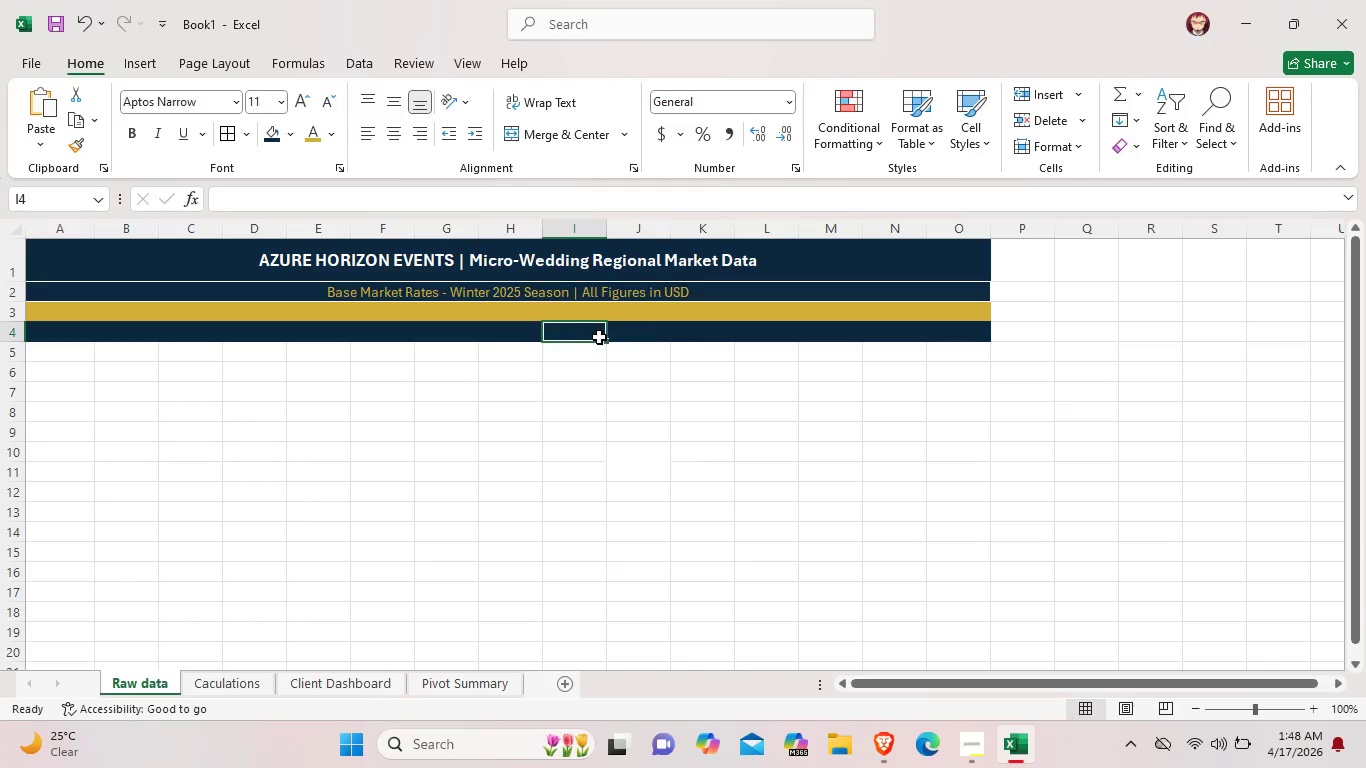 
left_click_drag(start_coordinate=[578, 337], to_coordinate=[640, 336])
 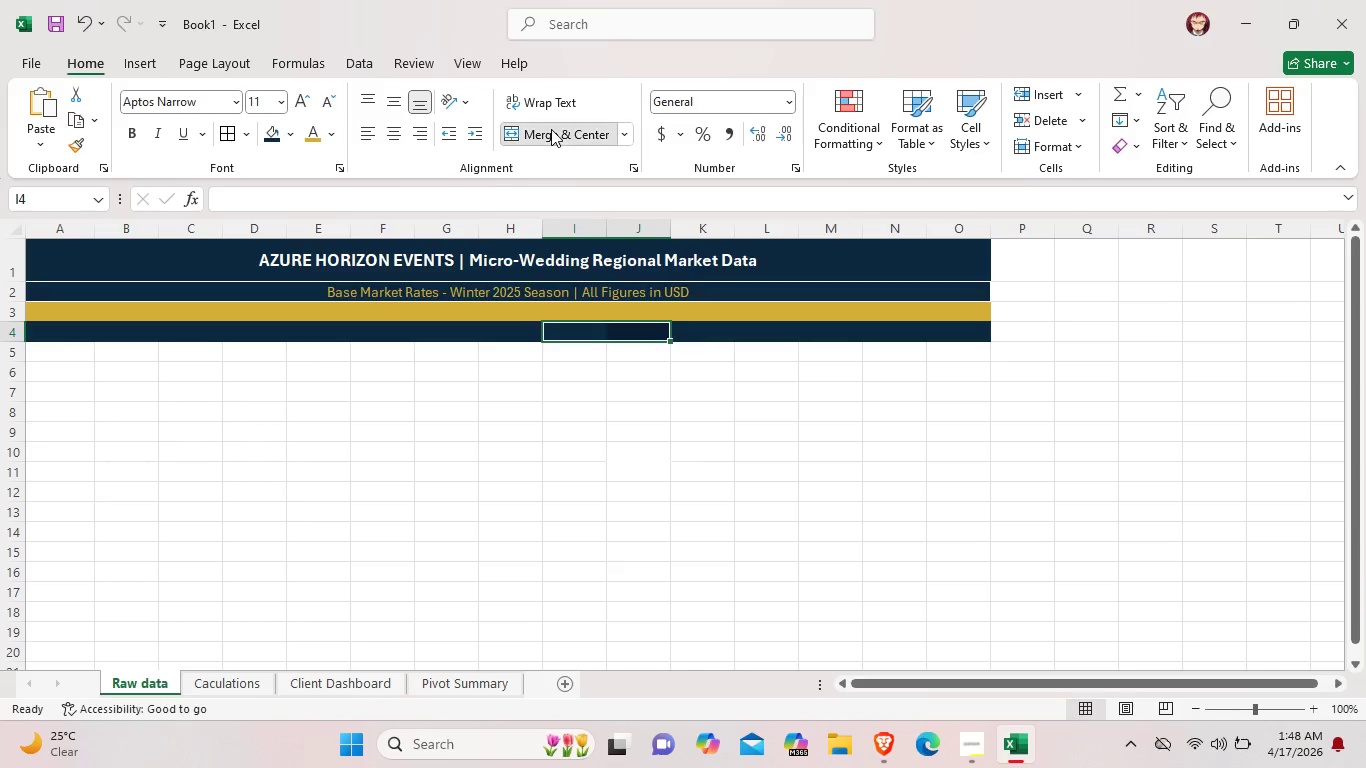 
left_click([551, 129])
 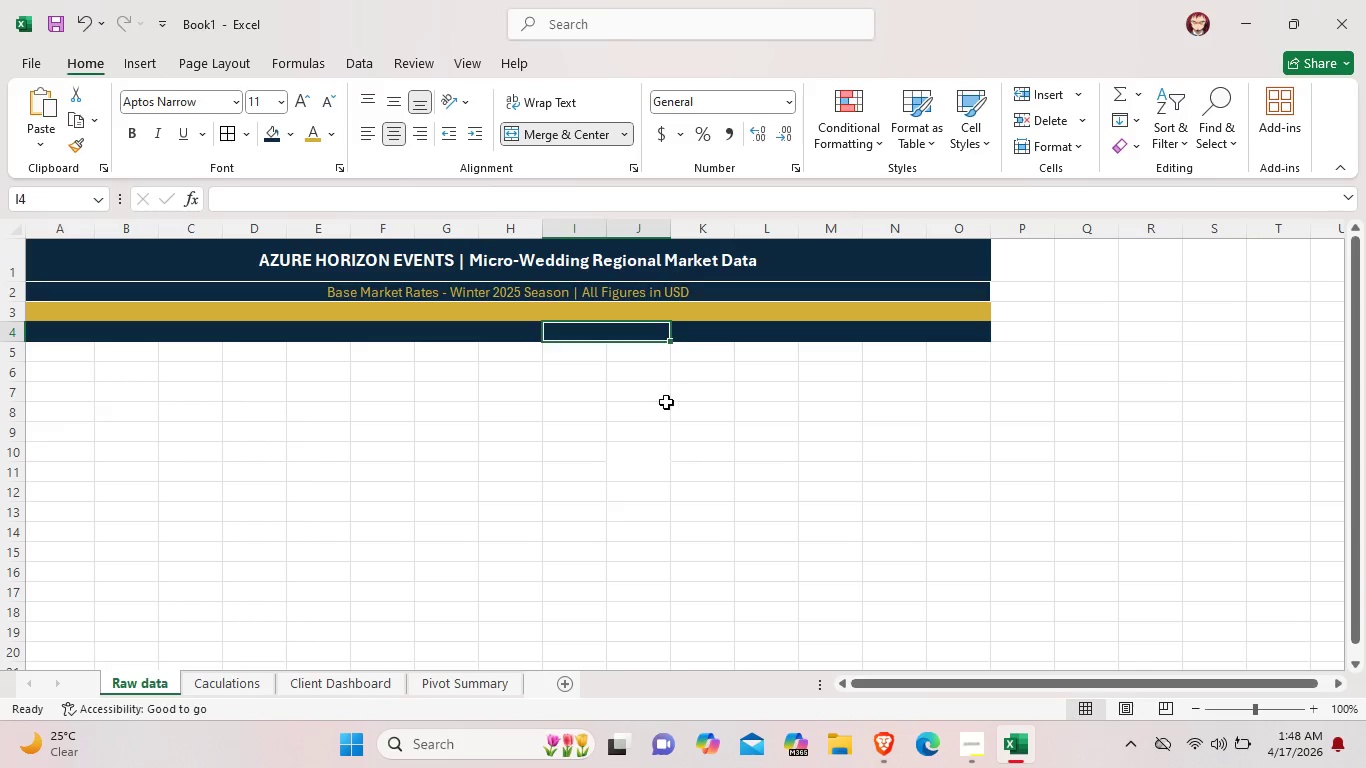 
left_click([666, 403])
 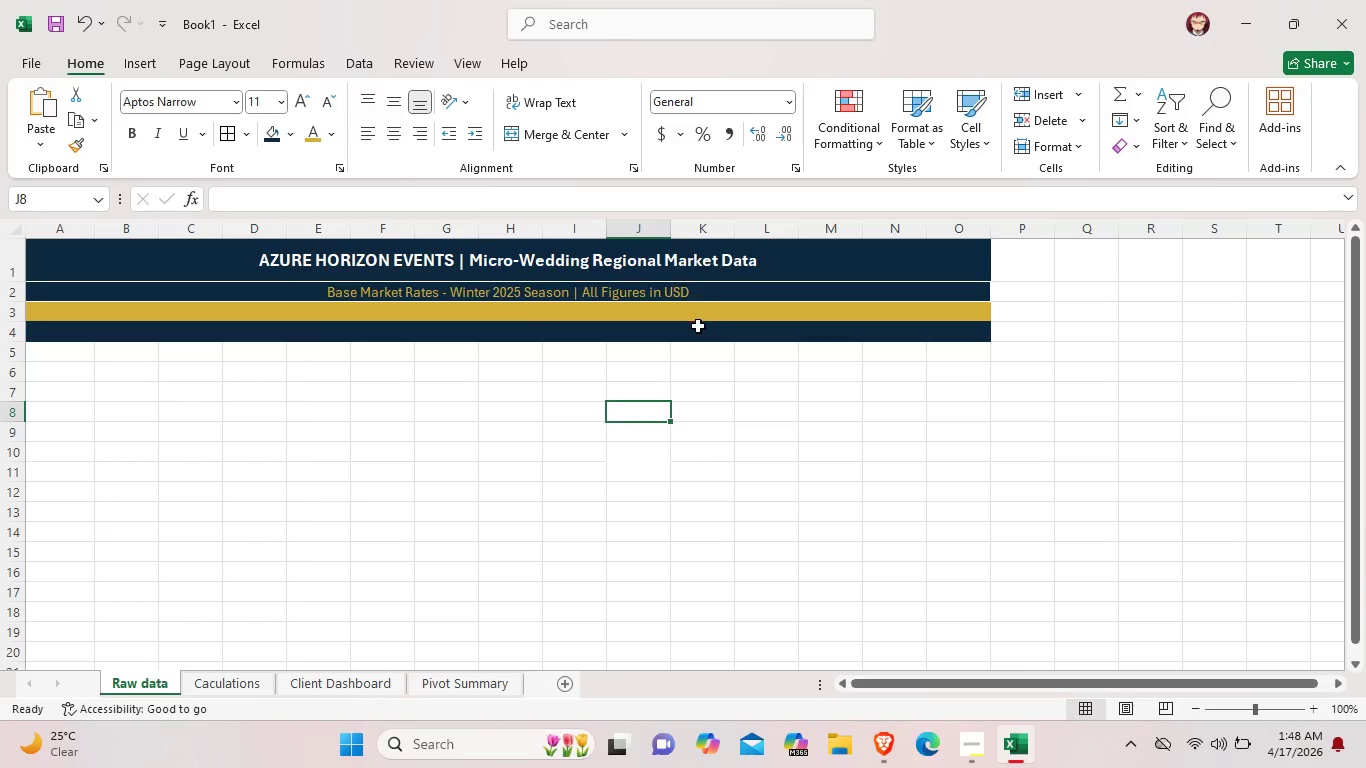 
left_click_drag(start_coordinate=[698, 326], to_coordinate=[787, 332])
 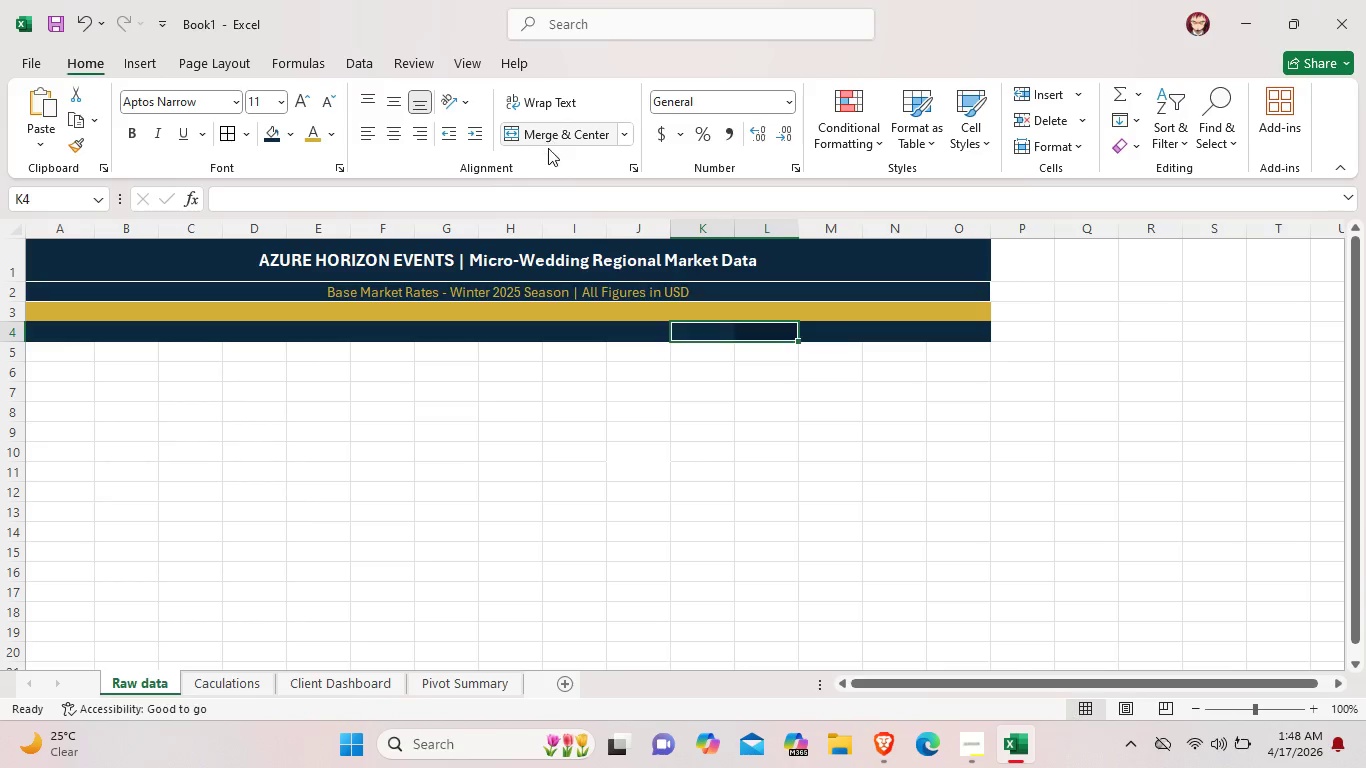 
left_click([548, 148])
 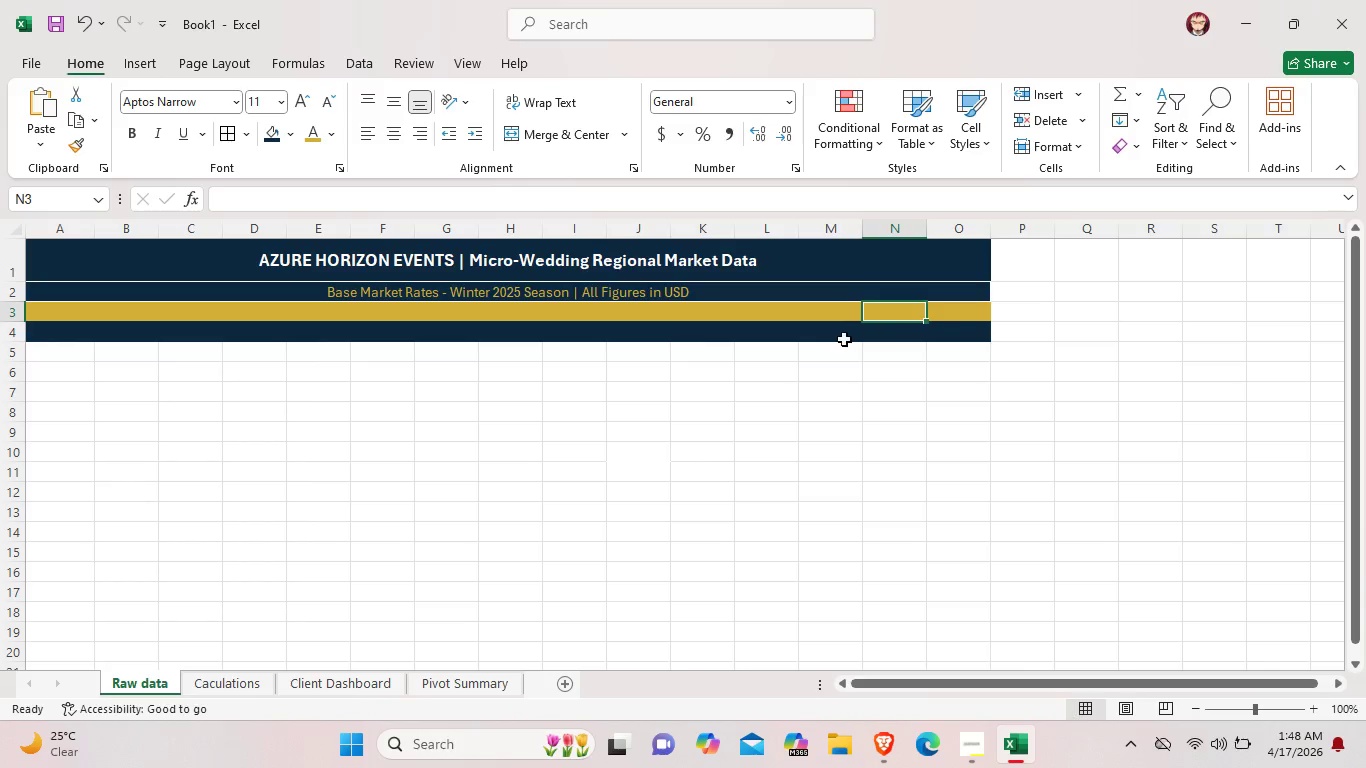 
left_click_drag(start_coordinate=[844, 339], to_coordinate=[948, 334])
 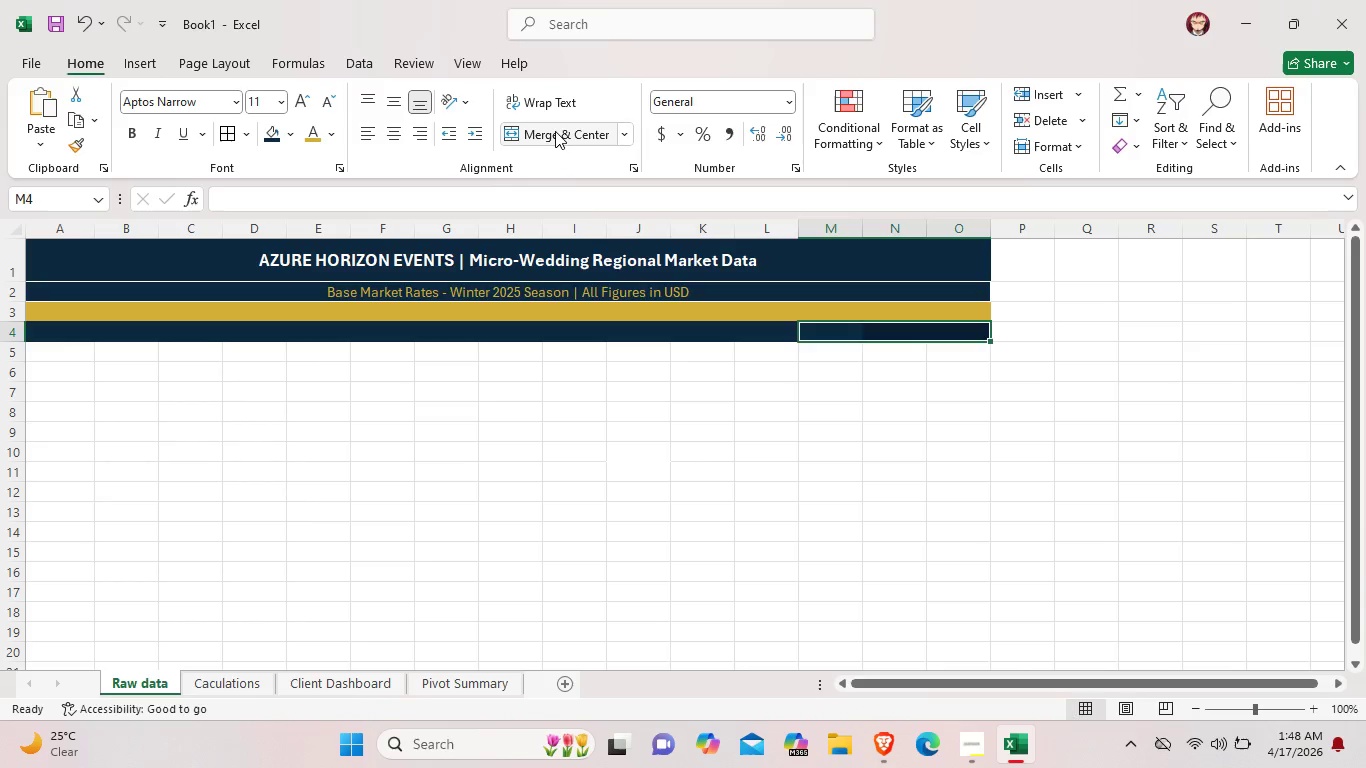 
left_click([555, 131])
 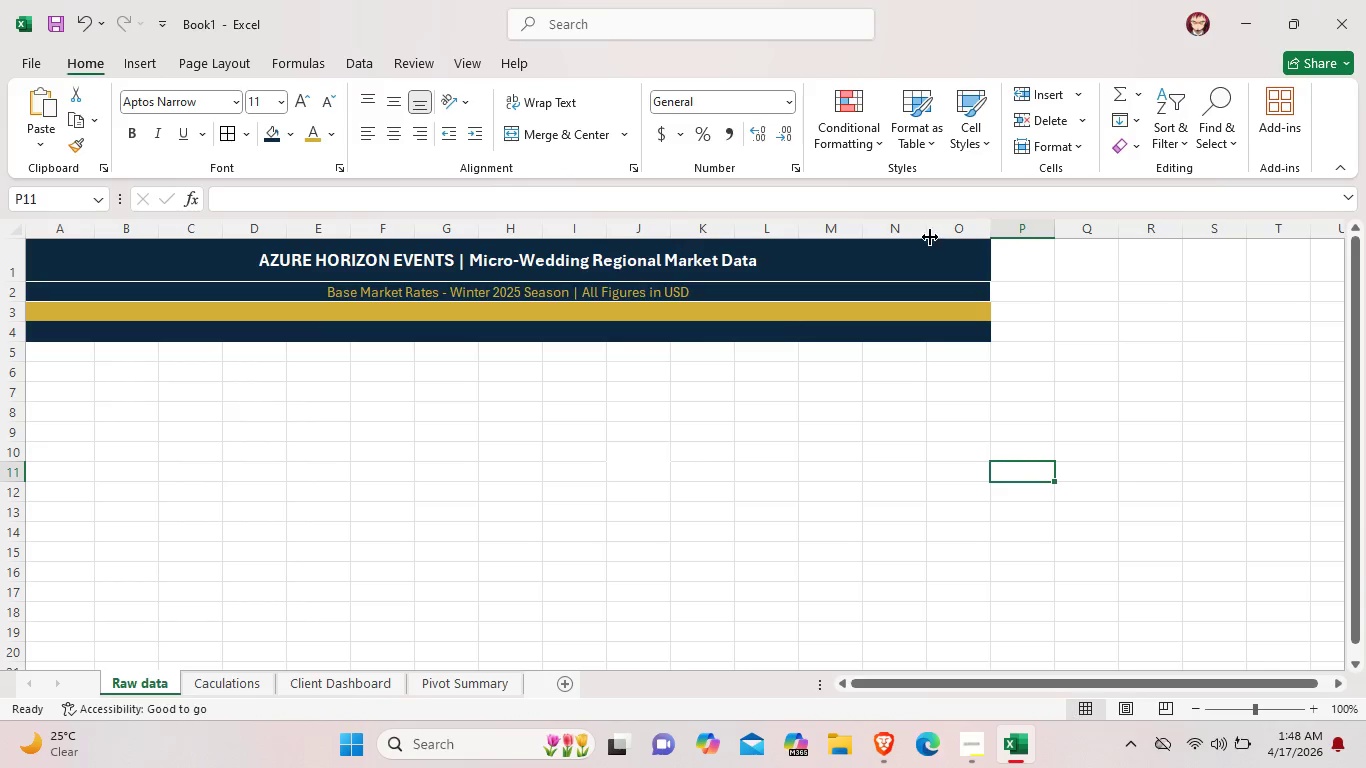 
left_click_drag(start_coordinate=[928, 239], to_coordinate=[958, 244])
 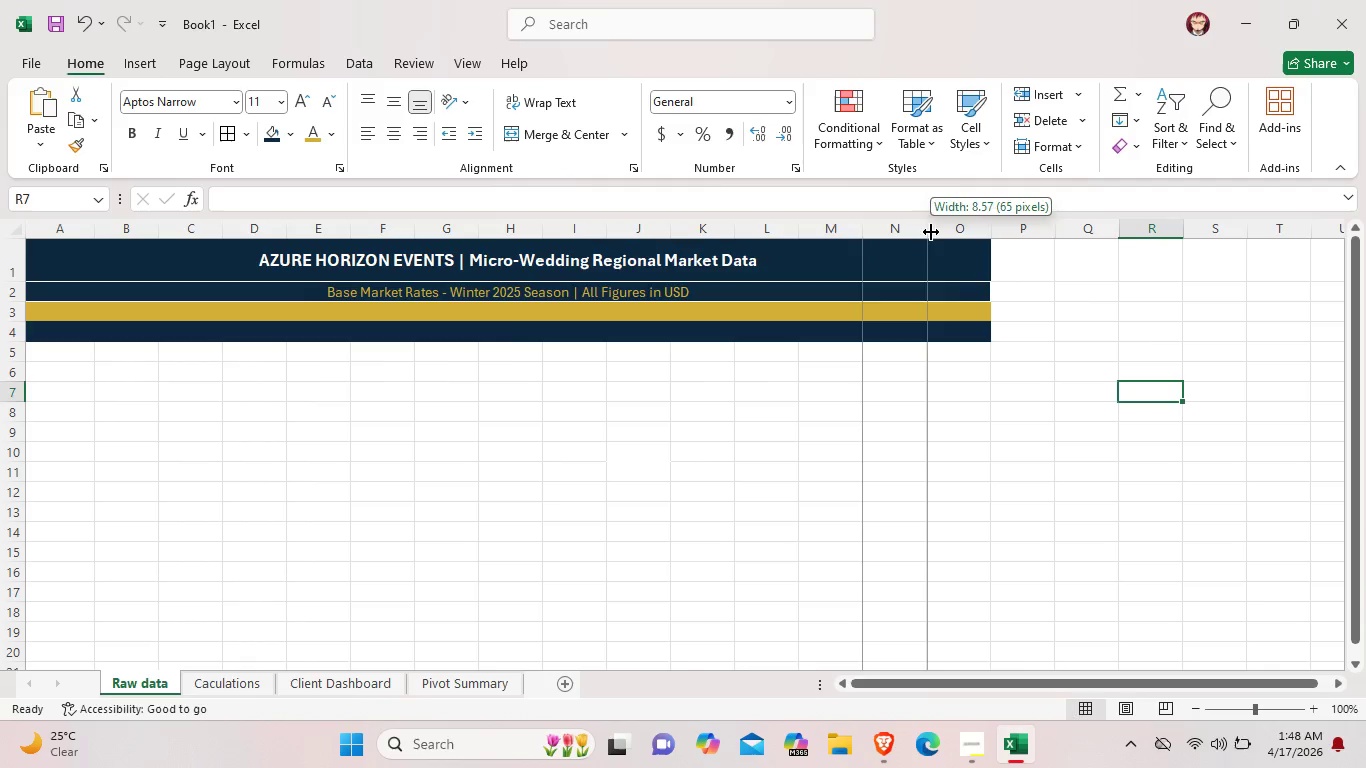 
left_click_drag(start_coordinate=[929, 232], to_coordinate=[947, 228])
 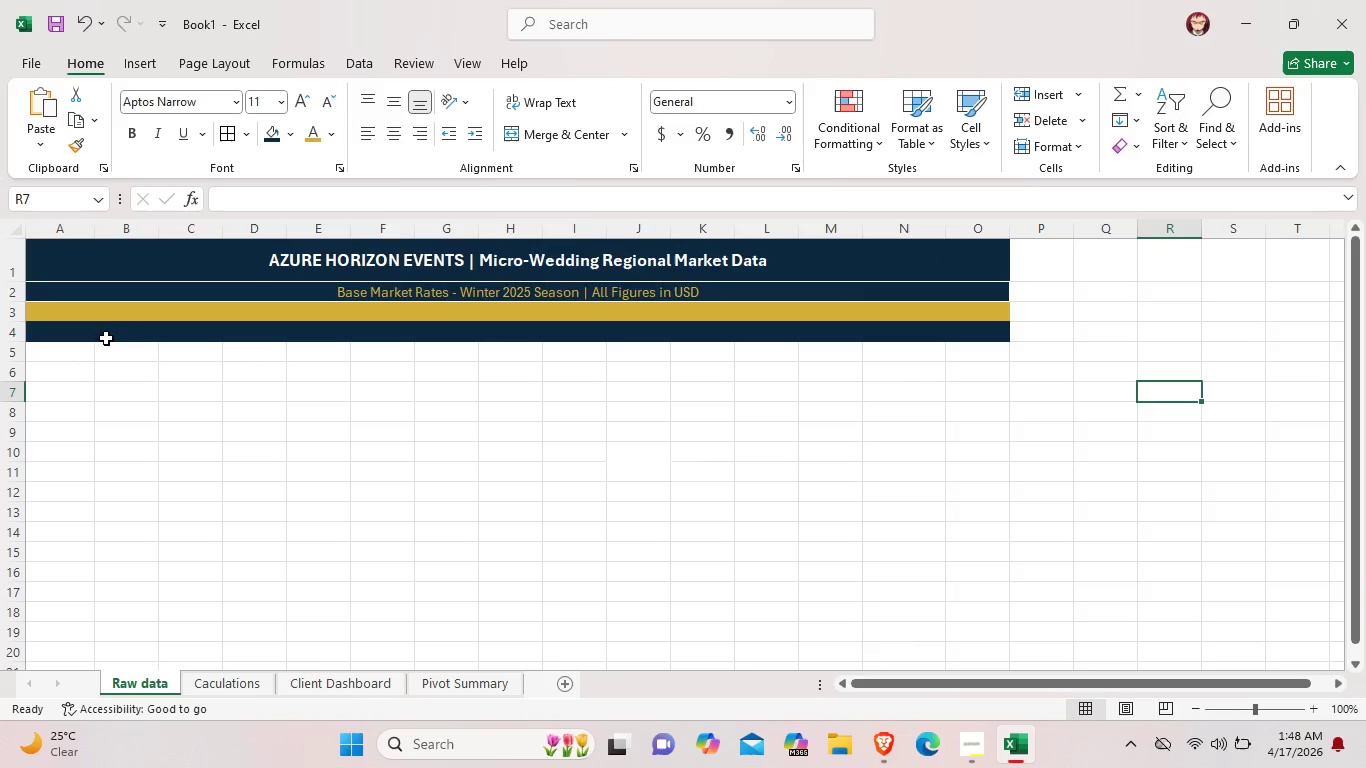 
double_click([106, 332])
 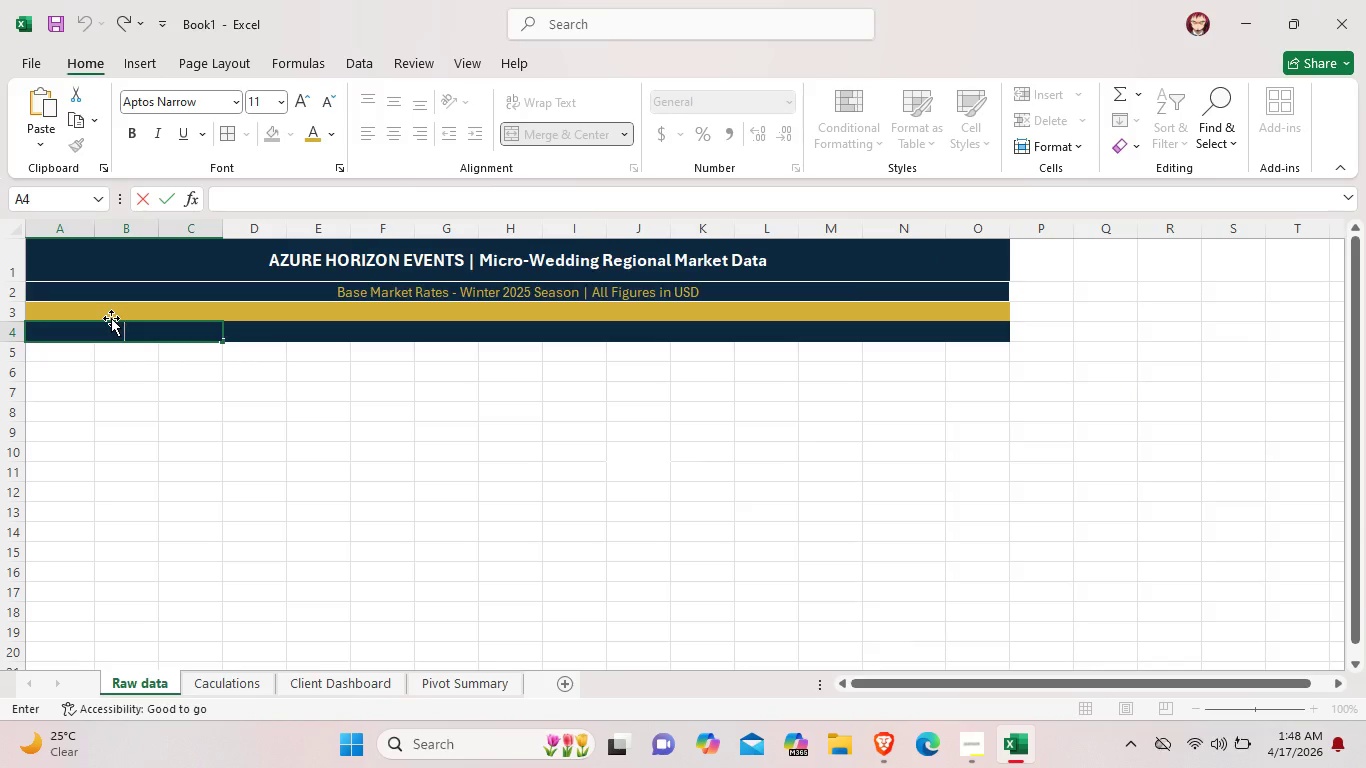 
wait(10.39)
 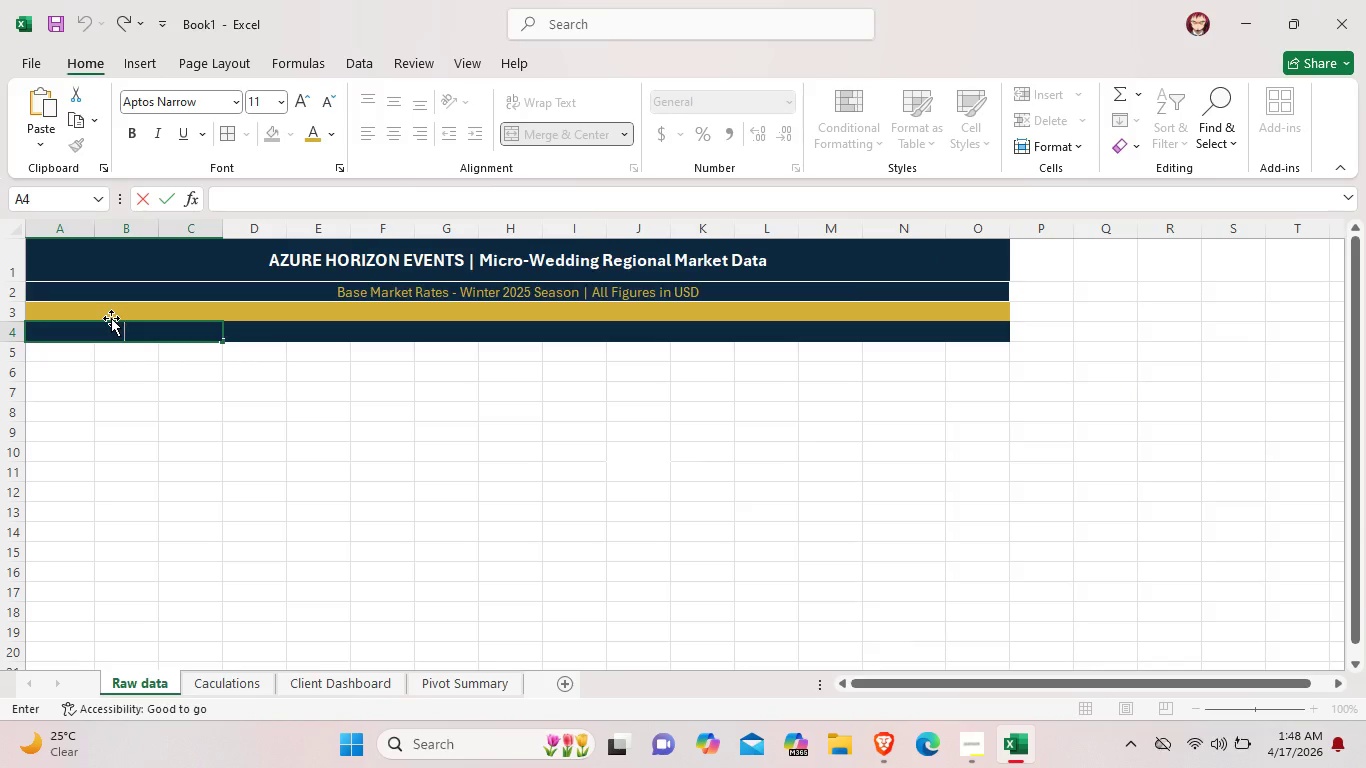 
type(Cost)
 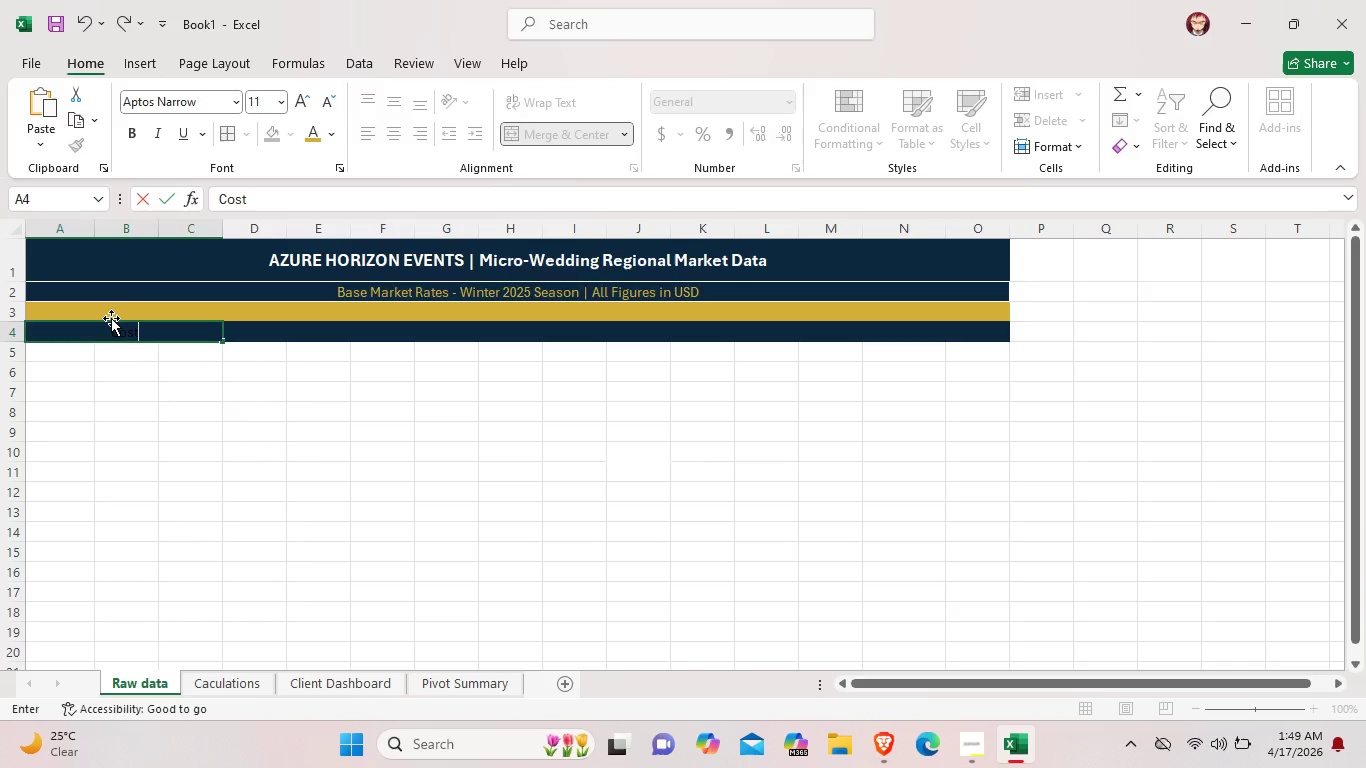 
left_click([111, 318])
 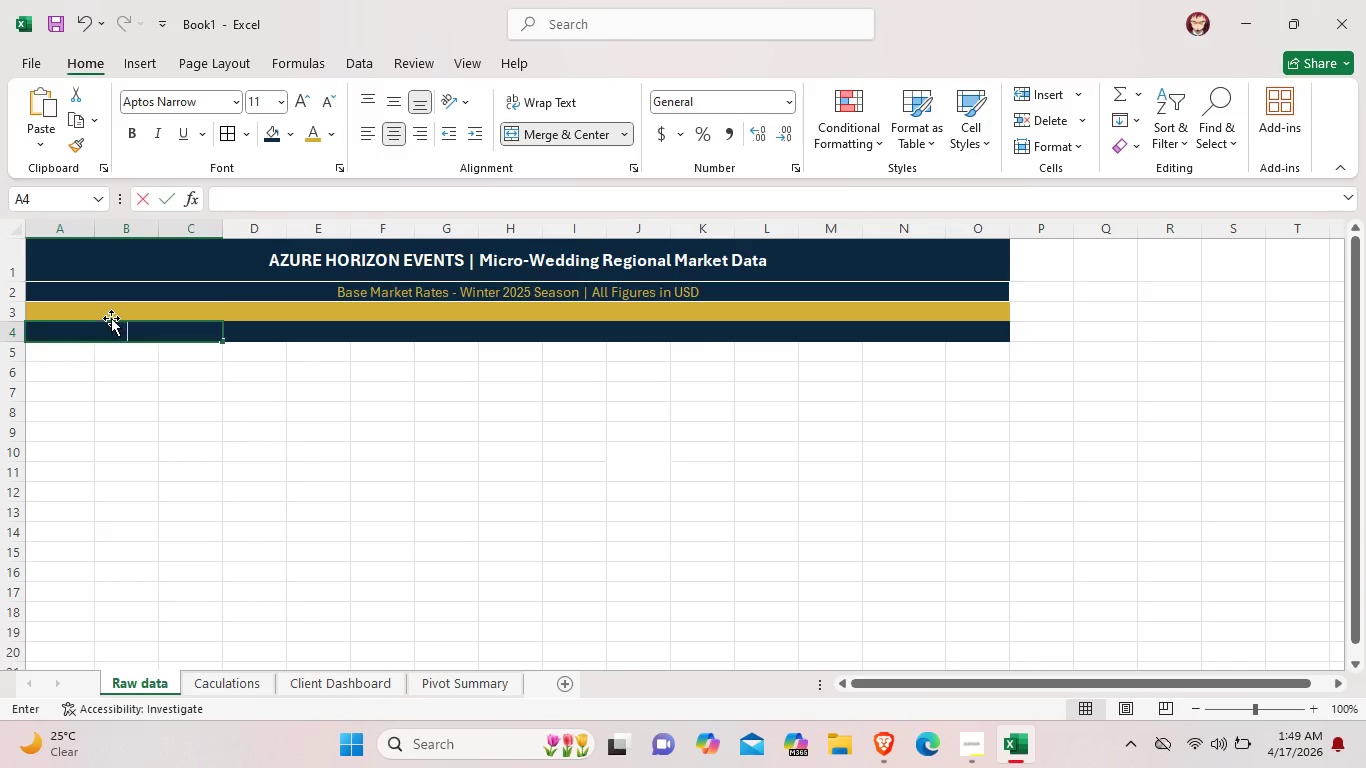 
type( Category)
 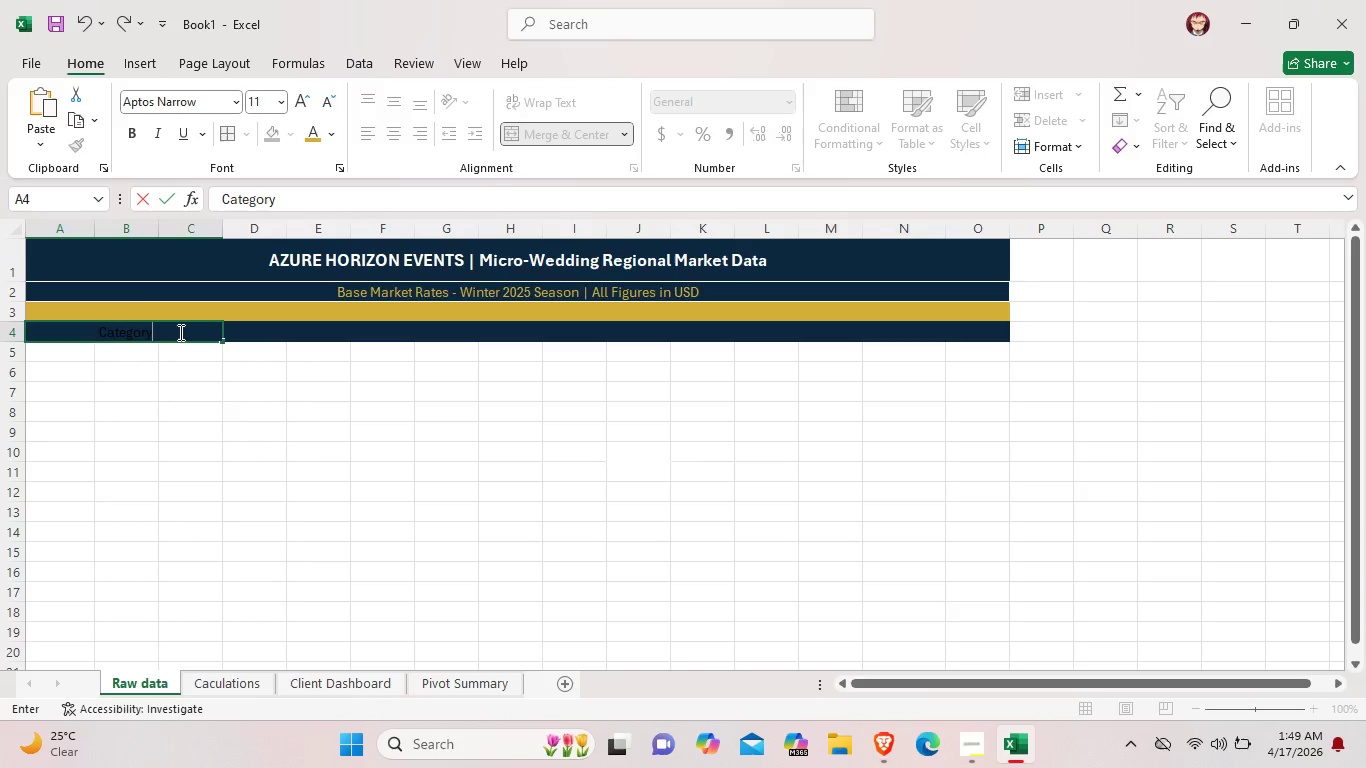 
left_click_drag(start_coordinate=[179, 332], to_coordinate=[74, 334])
 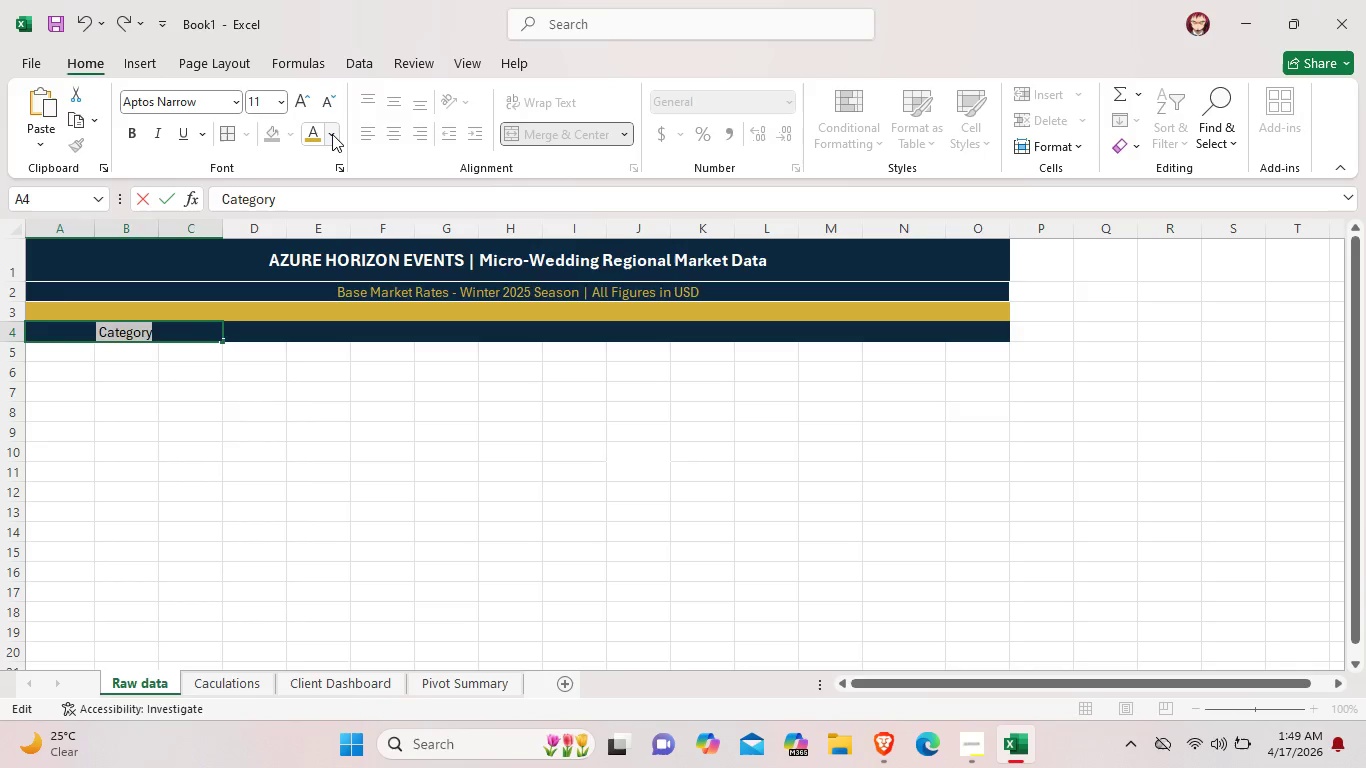 
left_click([332, 134])
 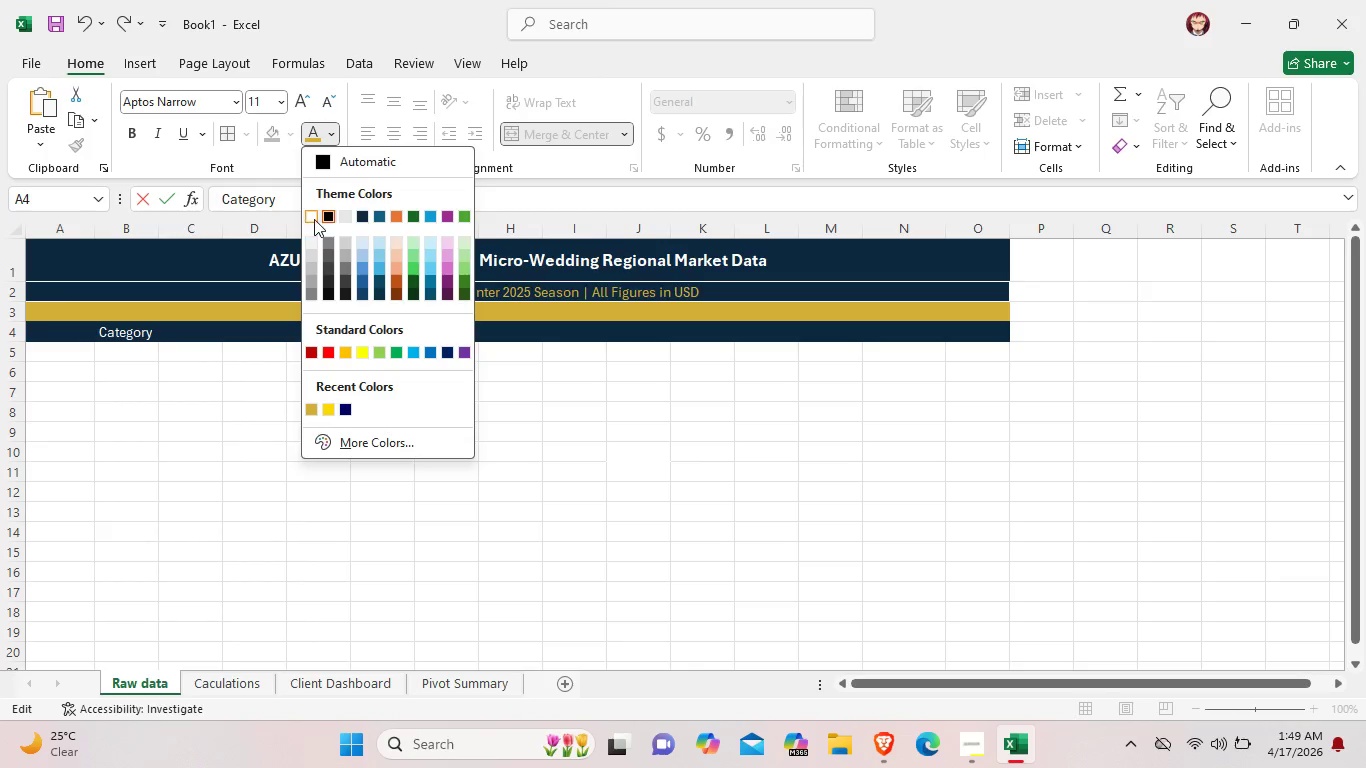 
left_click([315, 218])
 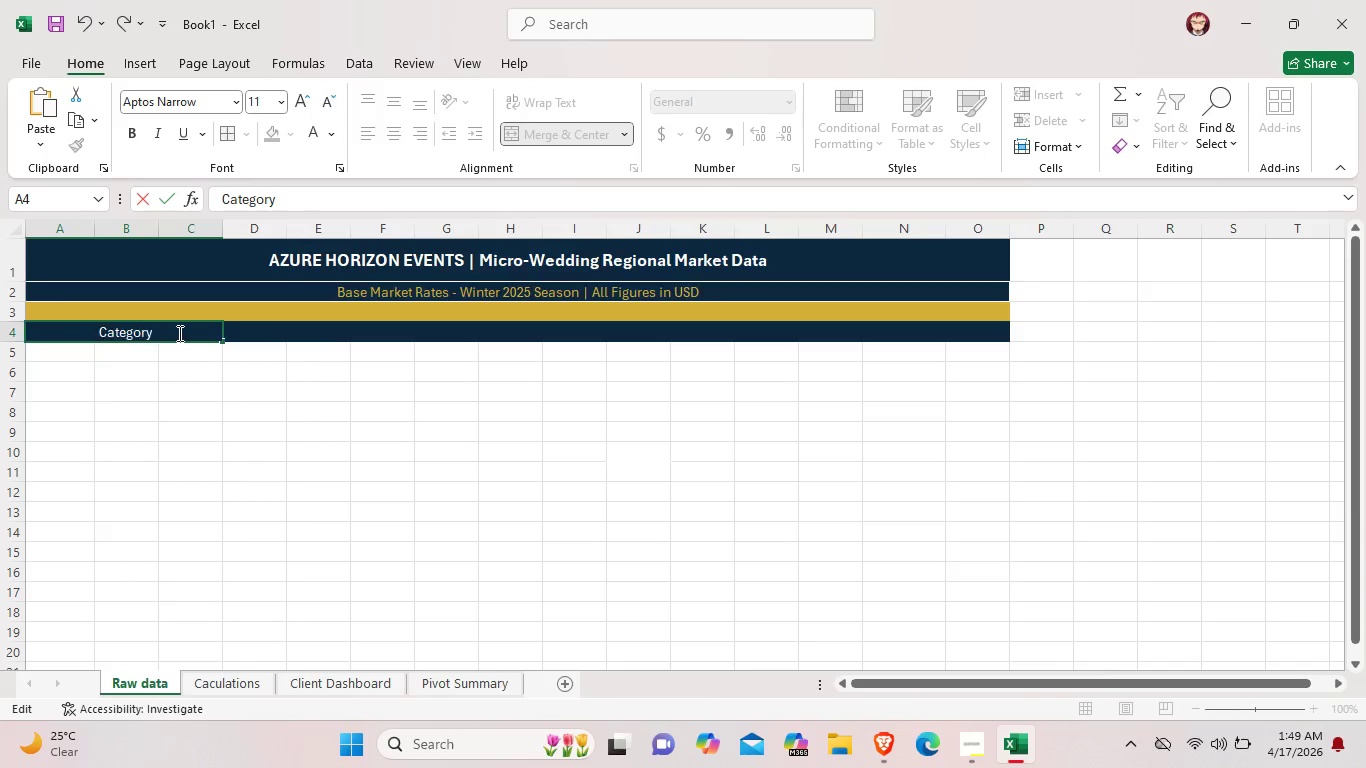 
left_click([178, 333])
 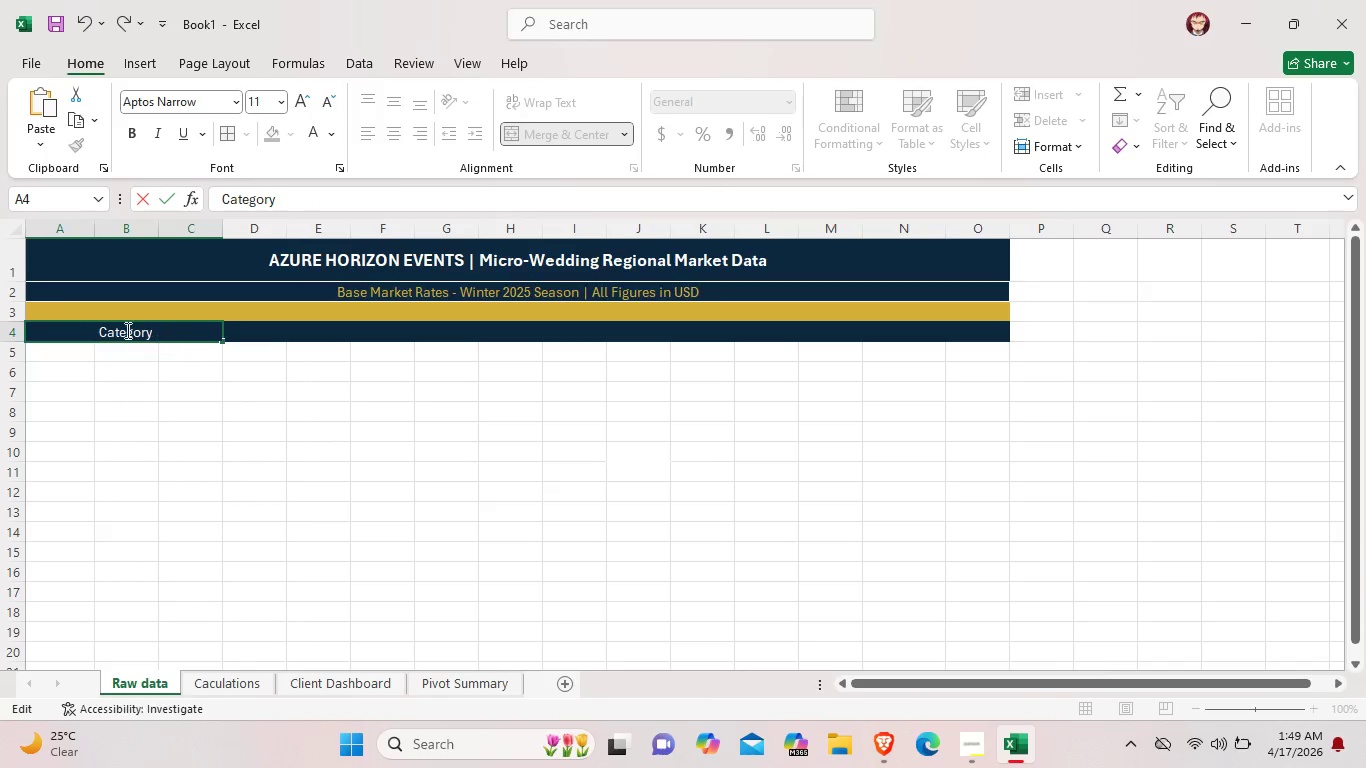 
left_click([96, 330])
 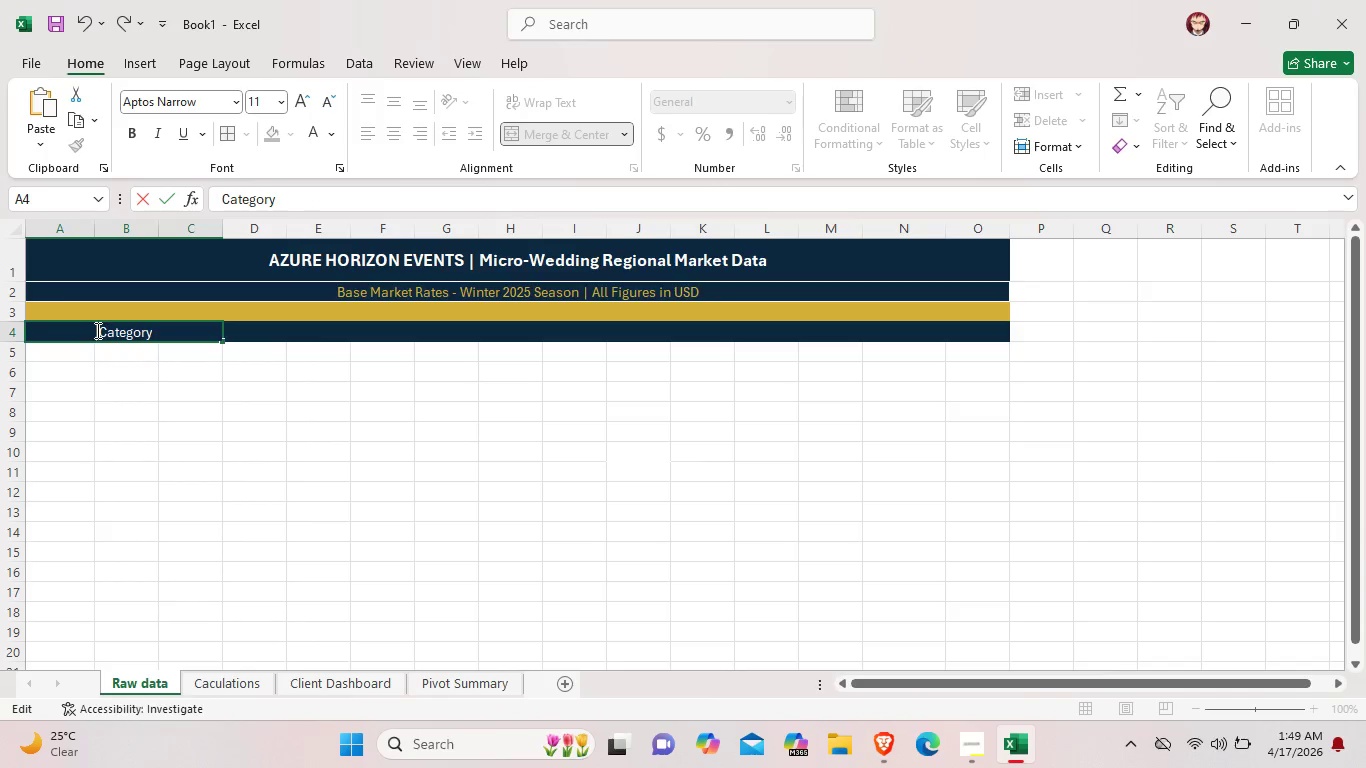 
type(Cost )
 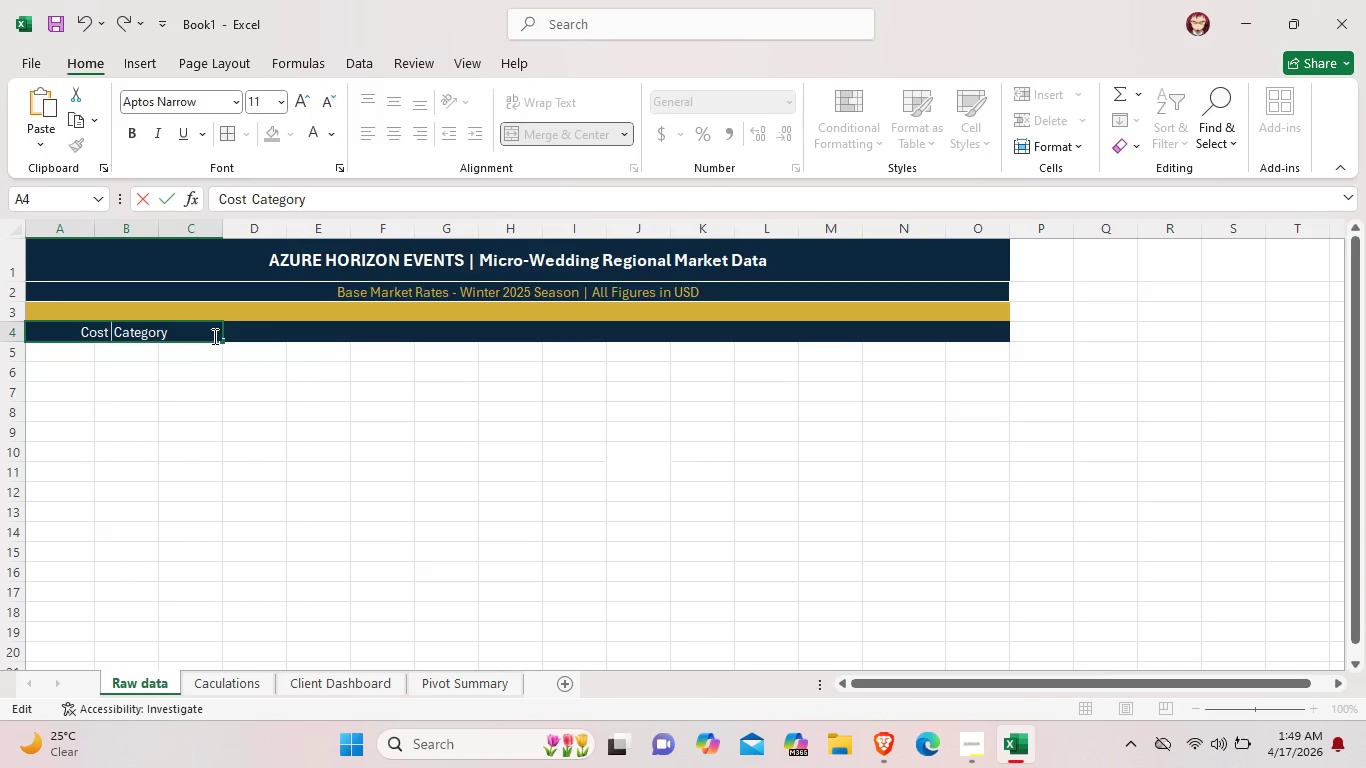 
left_click_drag(start_coordinate=[213, 335], to_coordinate=[75, 342])
 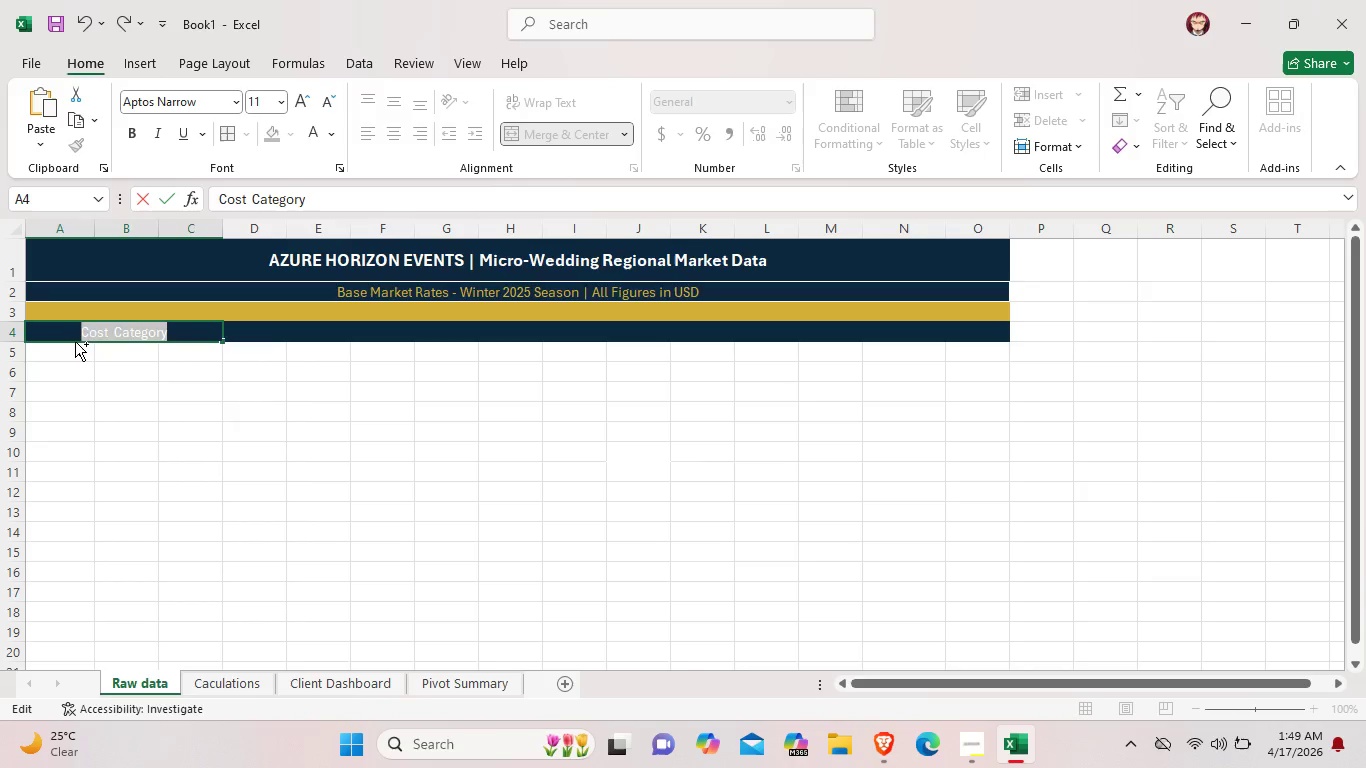 
key(Control+B)
 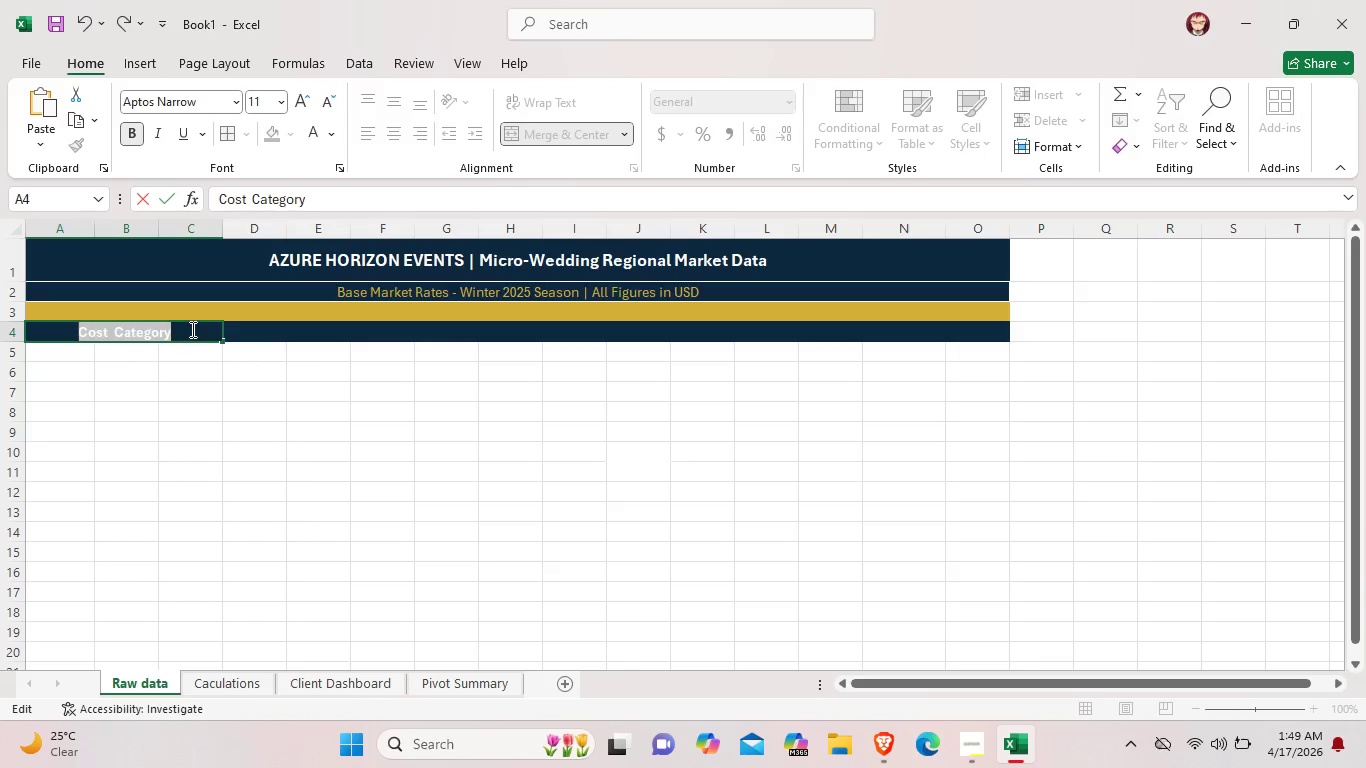 
left_click([191, 329])
 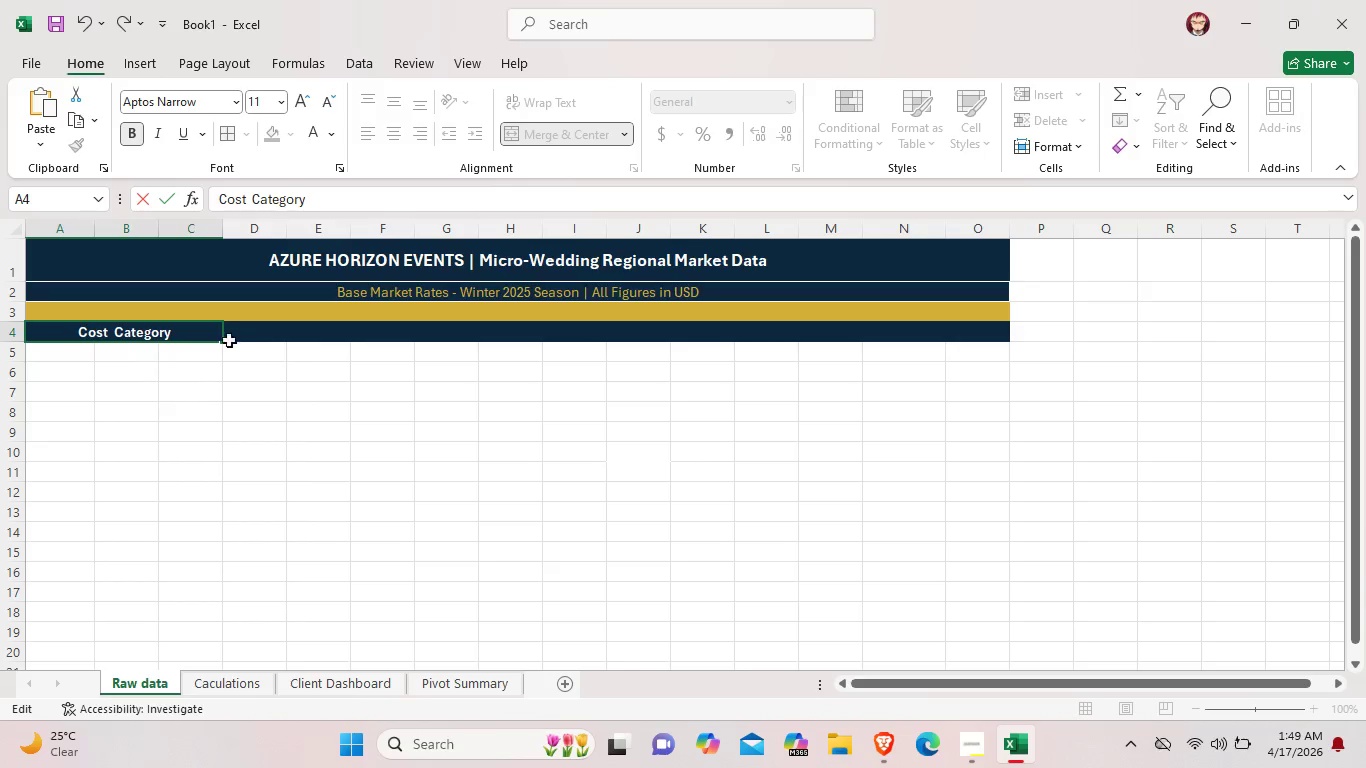 
left_click_drag(start_coordinate=[194, 326], to_coordinate=[68, 336])
 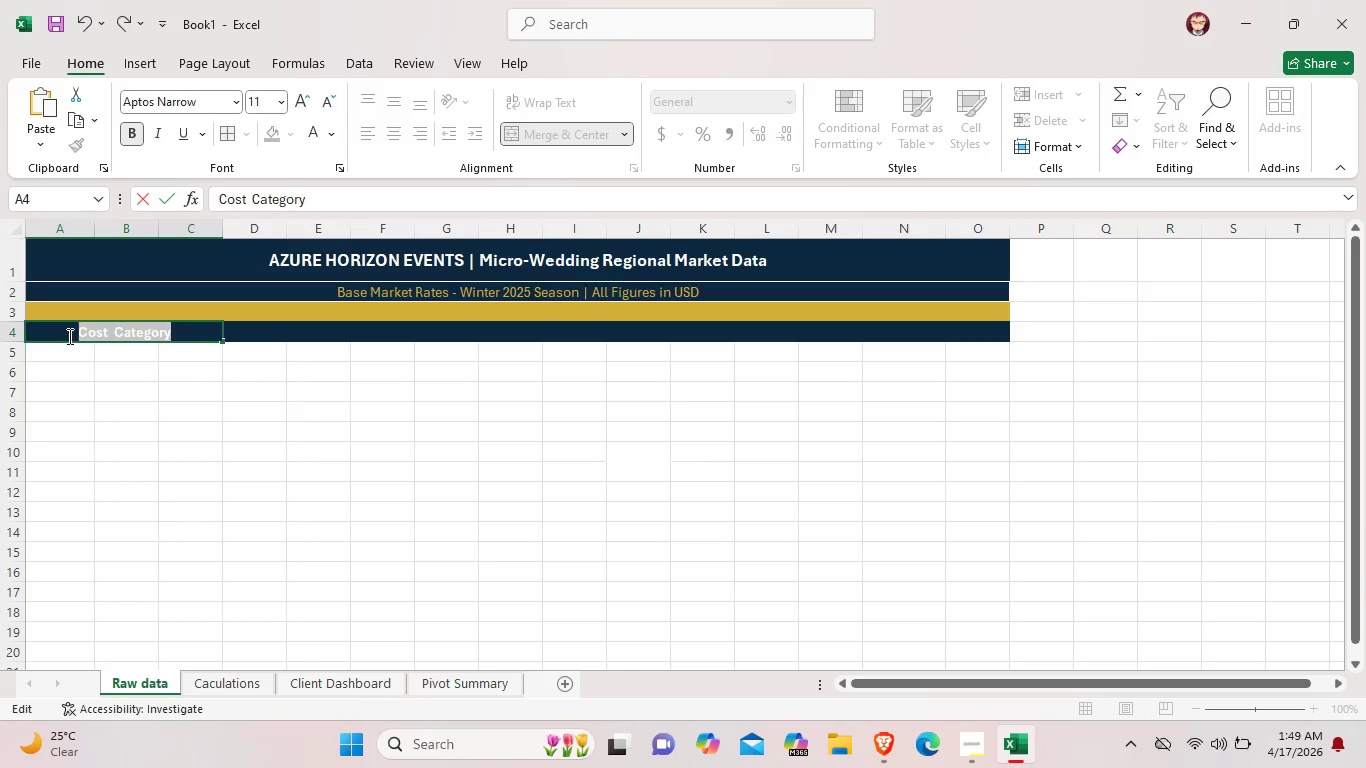 
key(Control+C)
 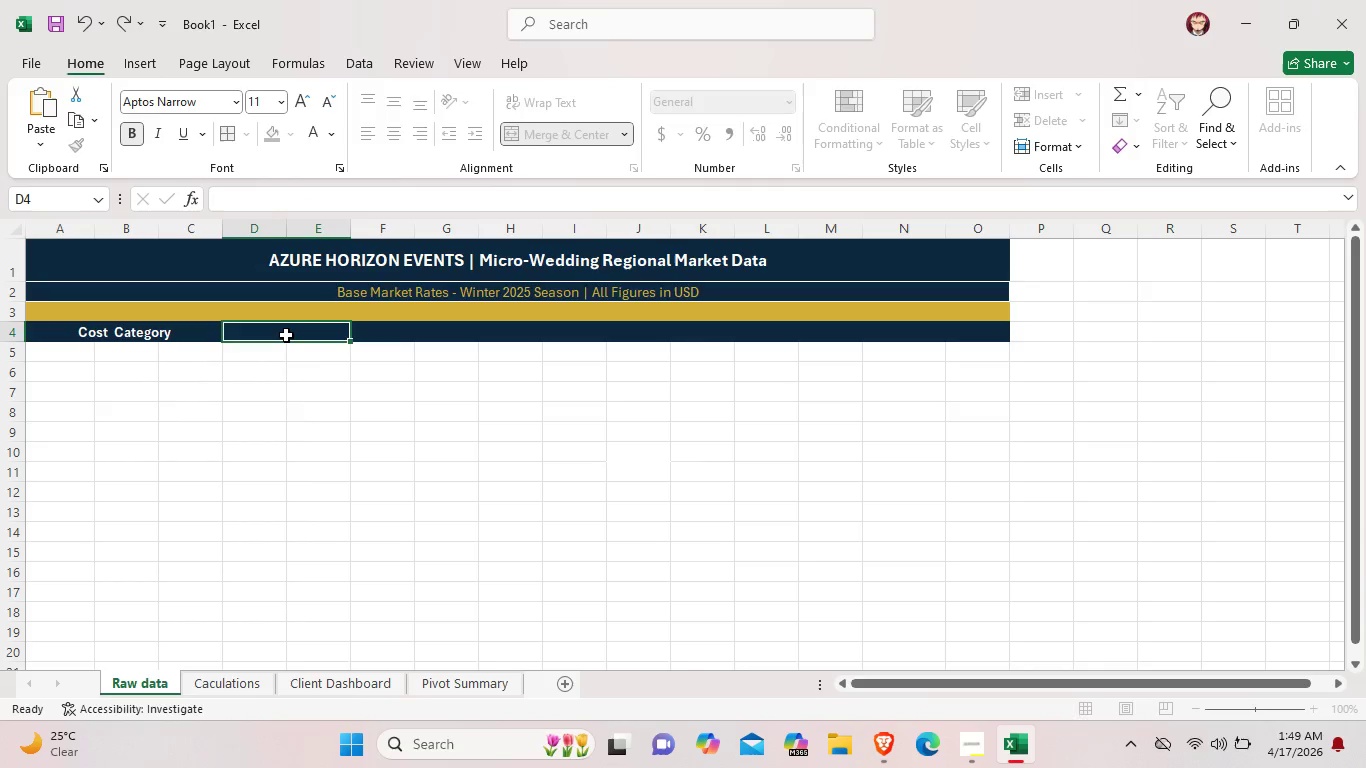 
left_click([286, 335])
 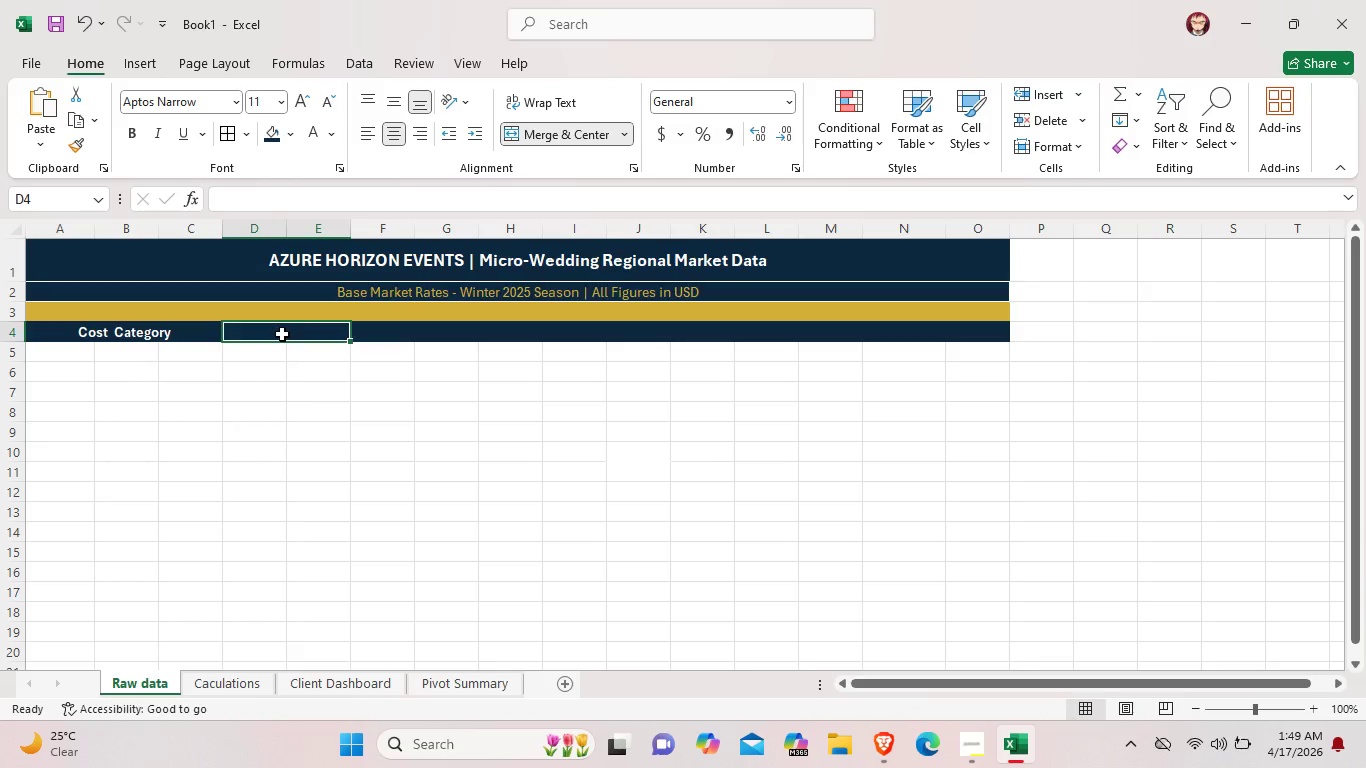 
double_click([282, 334])
 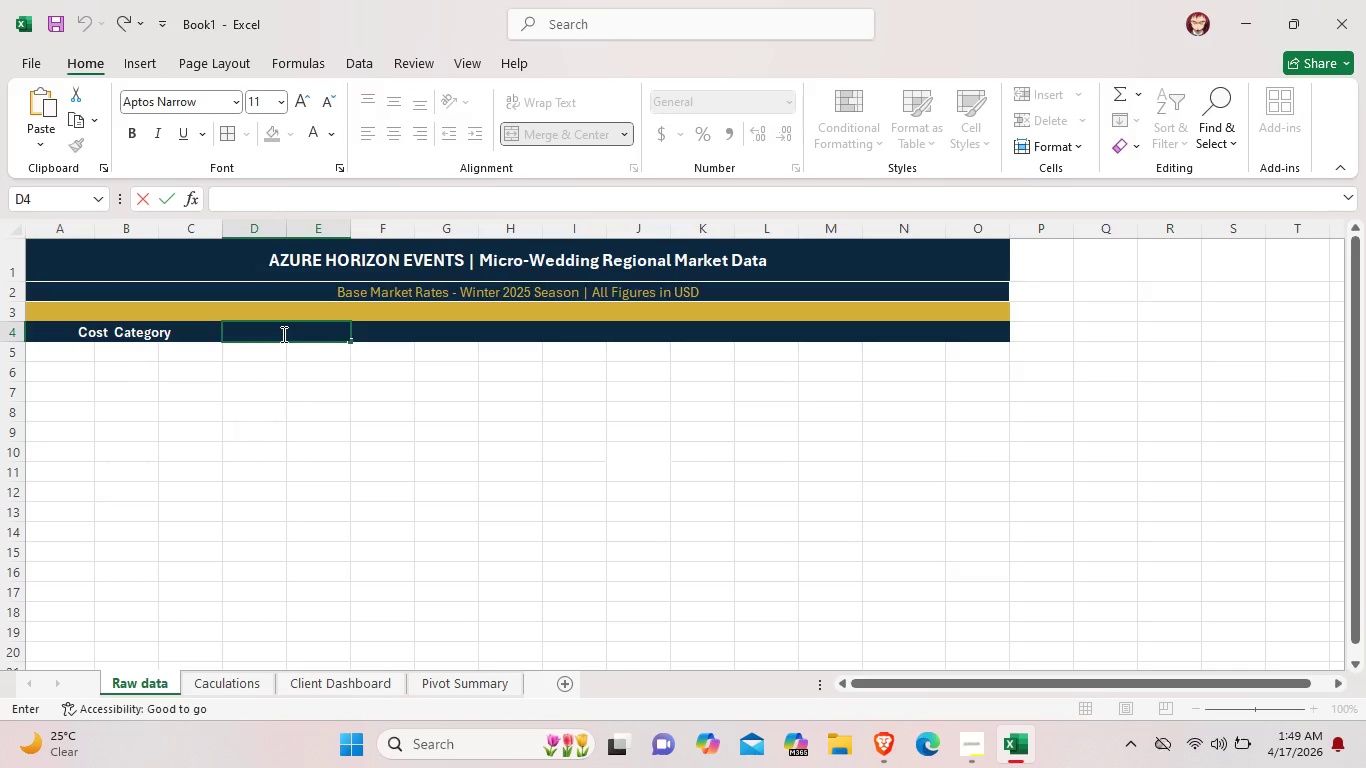 
key(Control+ControlLeft)
 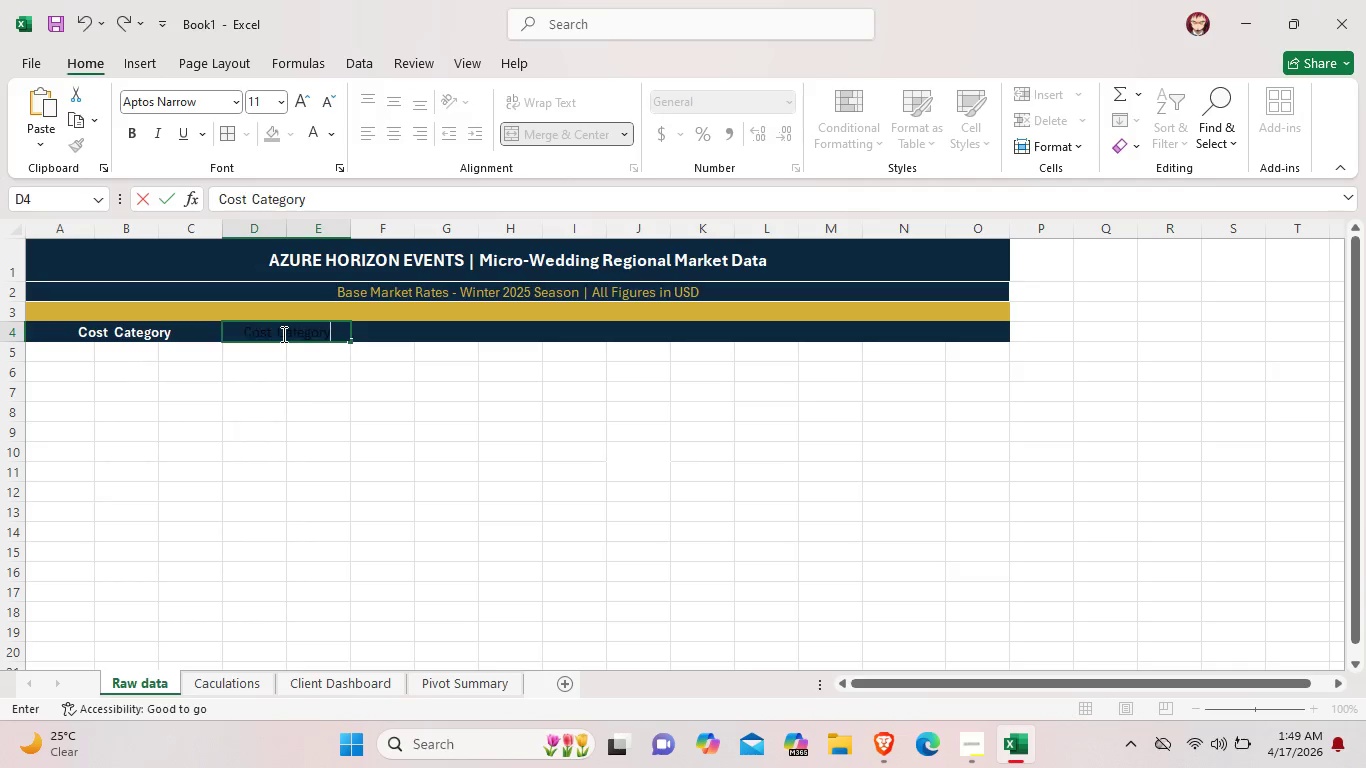 
key(Control+V)
 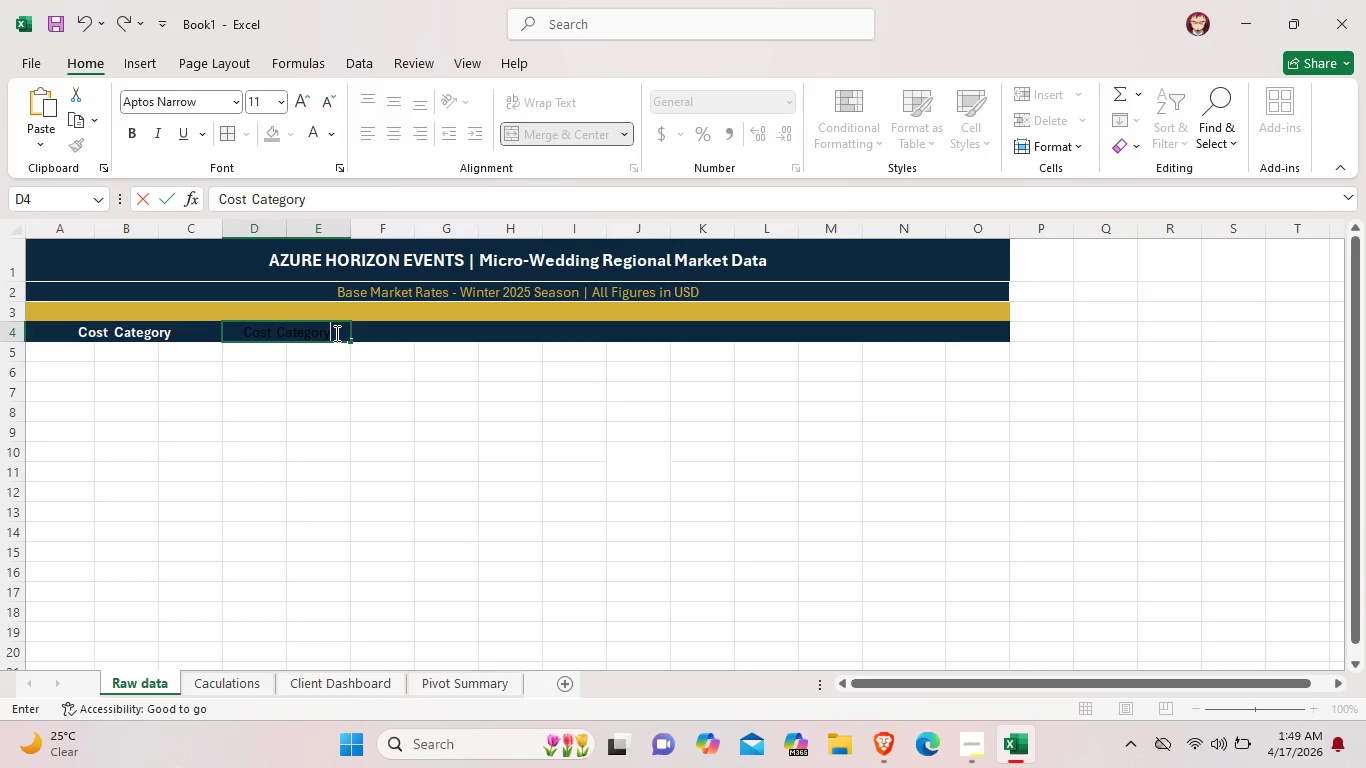 
key(Backspace)
key(Backspace)
key(Backspace)
key(Backspace)
key(Backspace)
key(Backspace)
key(Backspace)
key(Backspace)
key(Backspace)
key(Backspace)
key(Backspace)
key(Backspace)
key(Backspace)
key(Backspace)
key(Backspace)
type(Aspen / Nail )Mountain)
 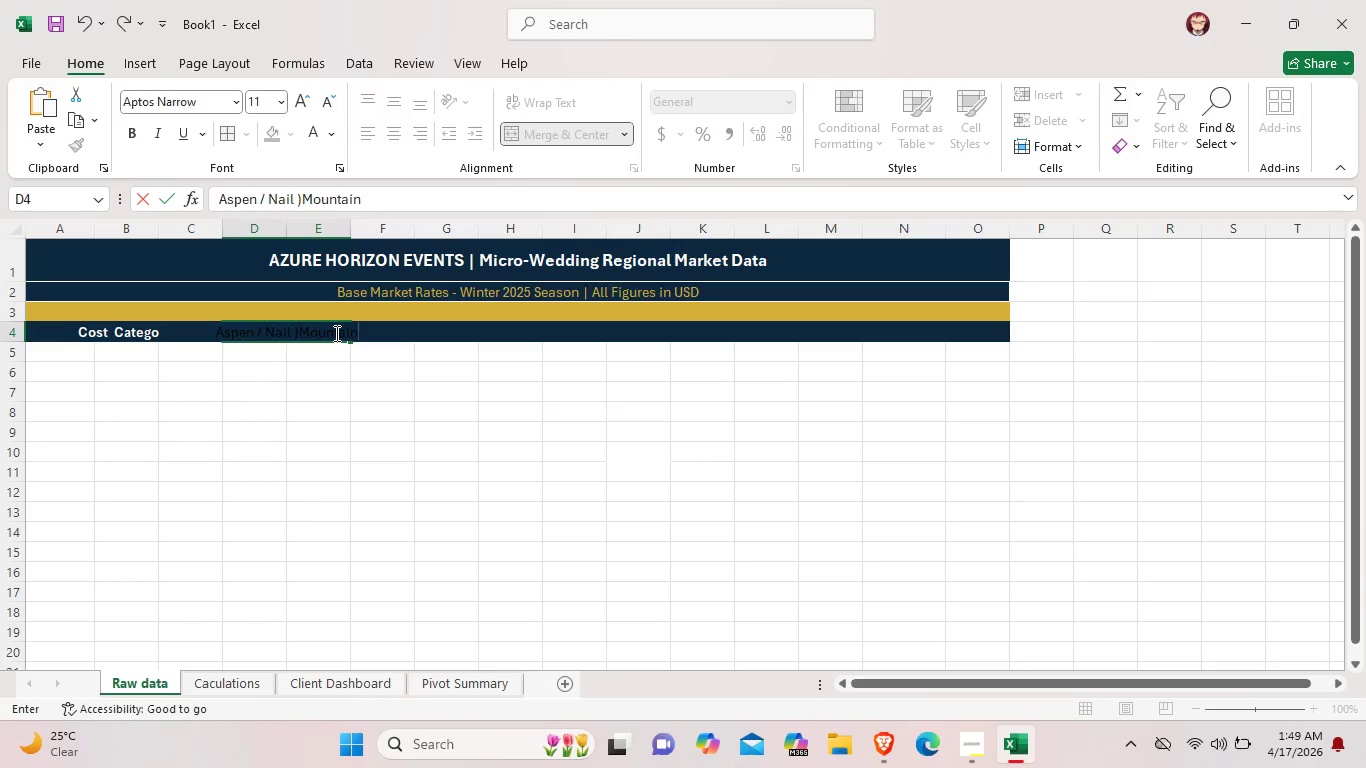 
wait(7.36)
 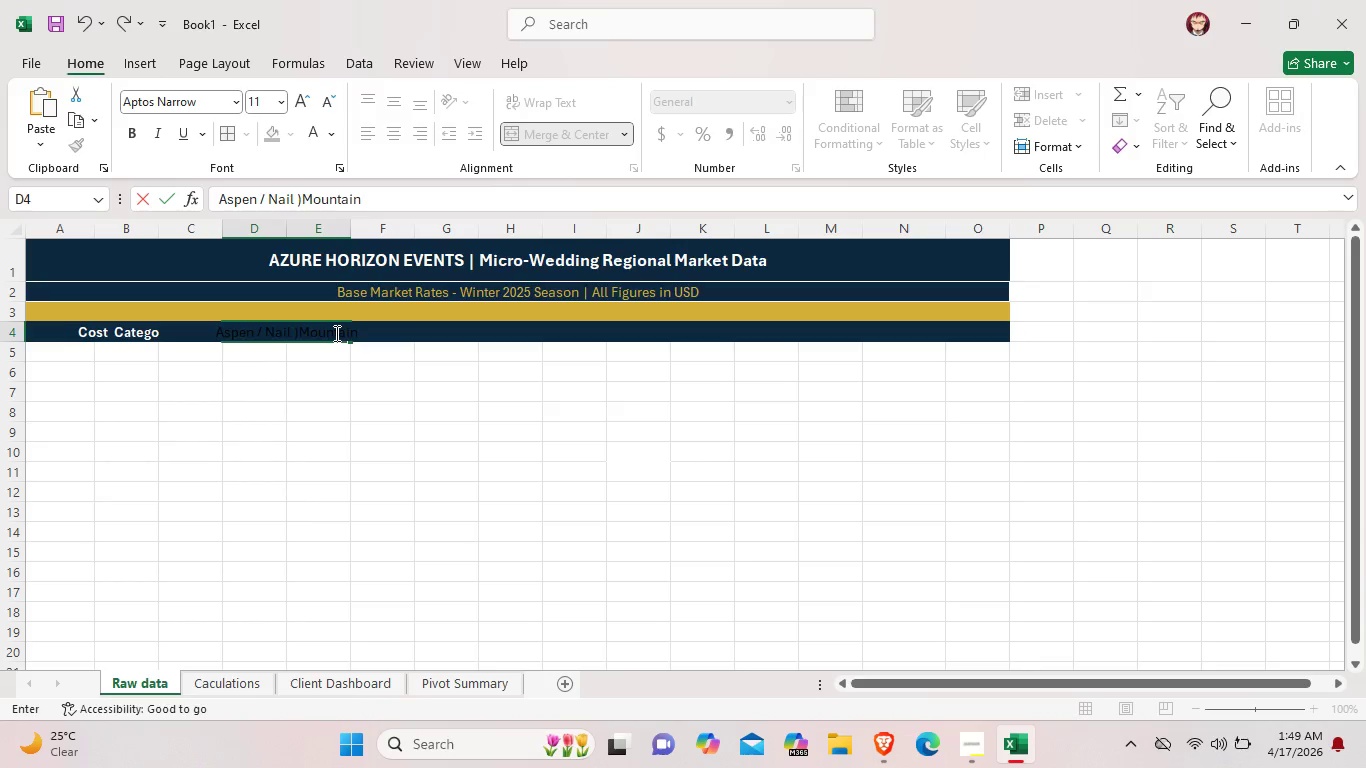 
left_click([300, 334])
 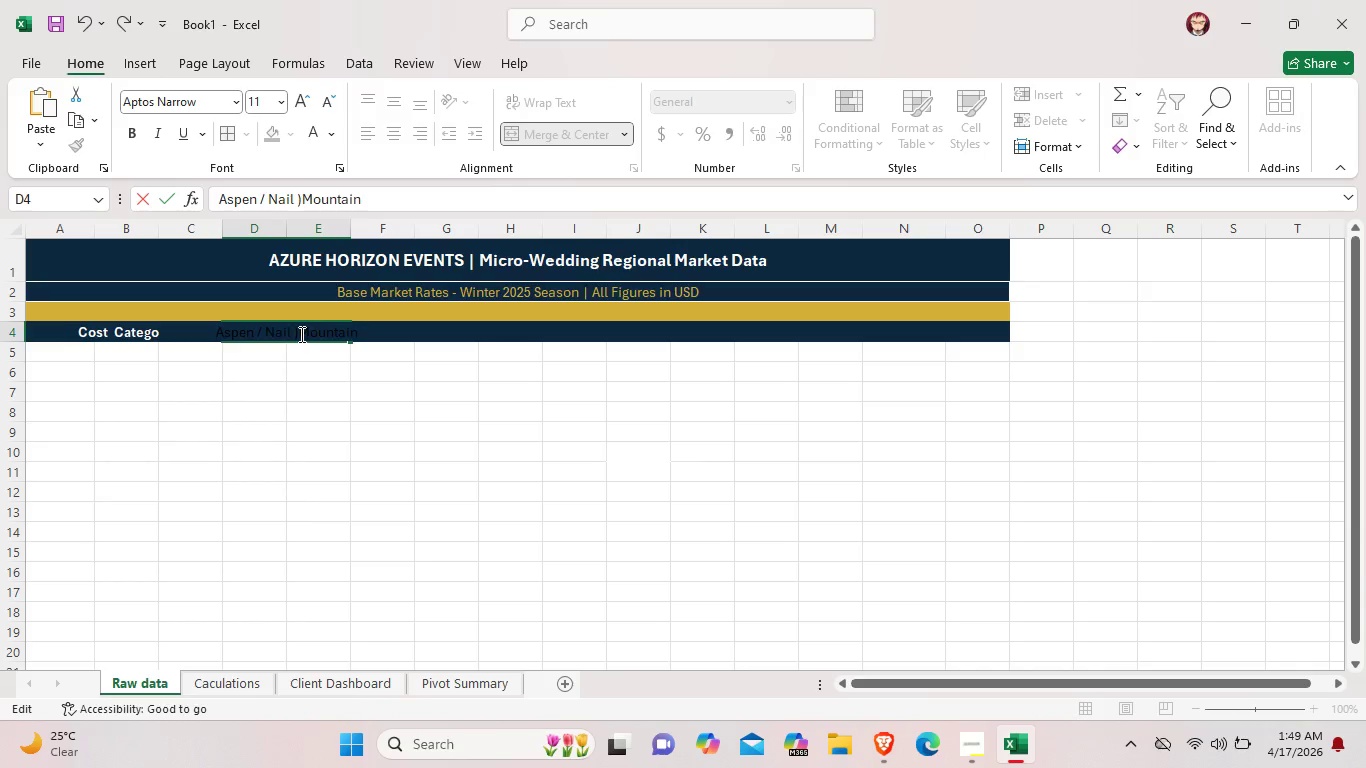 
key(Backspace)
 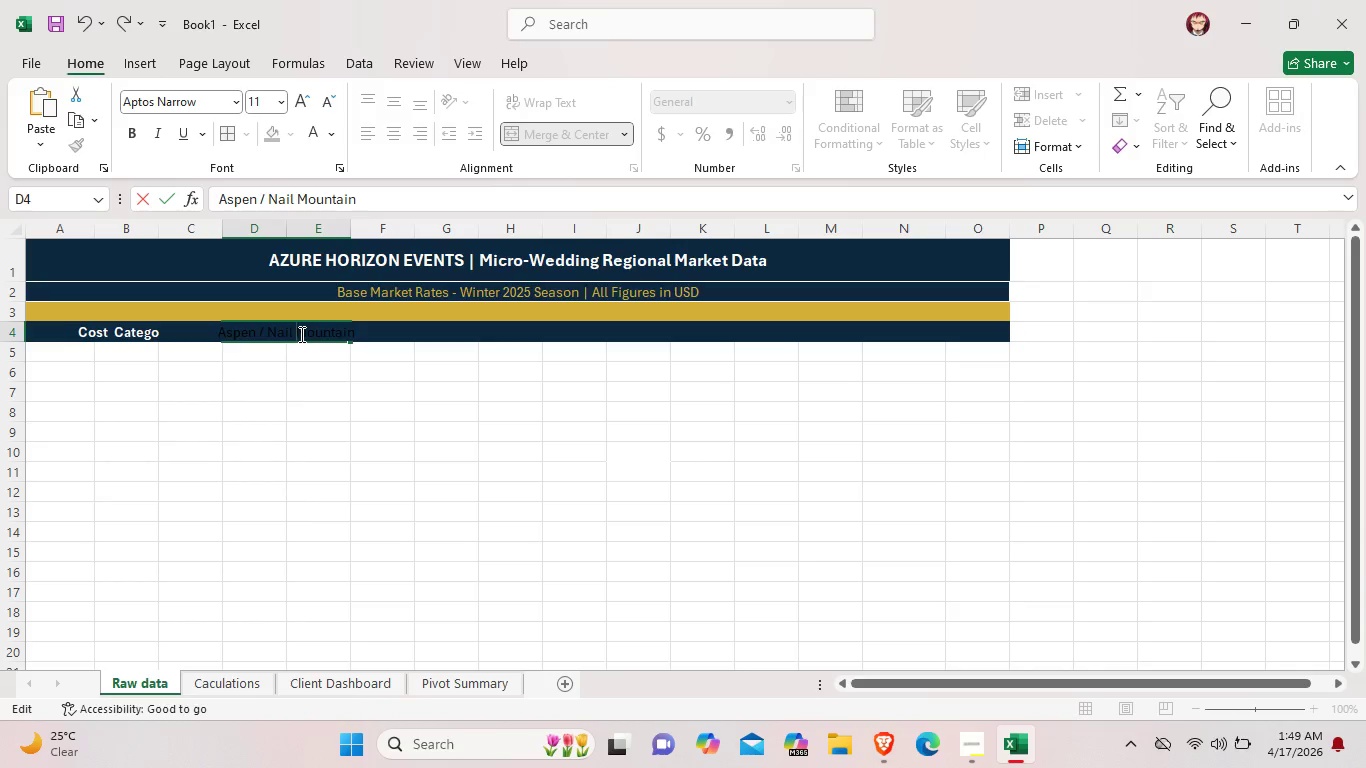 
key(Shift+ShiftLeft)
 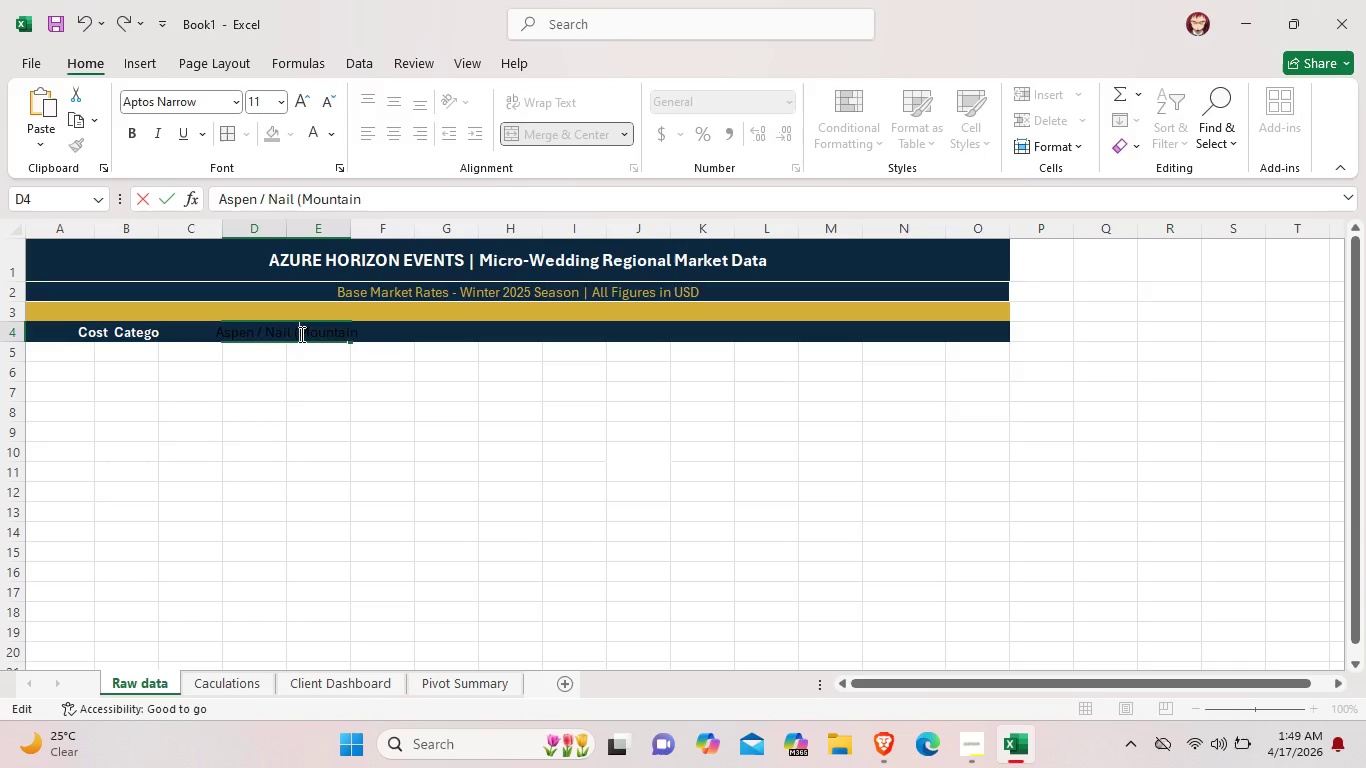 
key(Shift+9)
 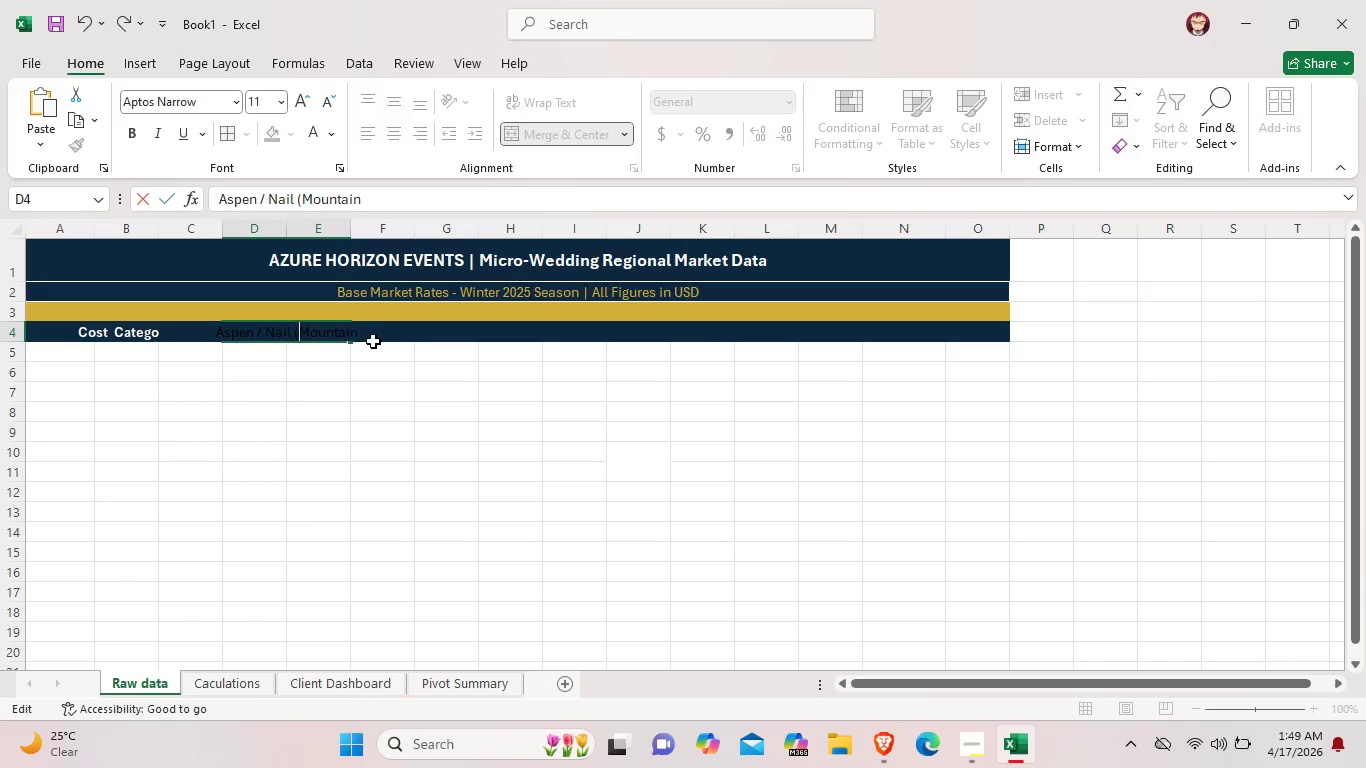 
left_click([361, 334])
 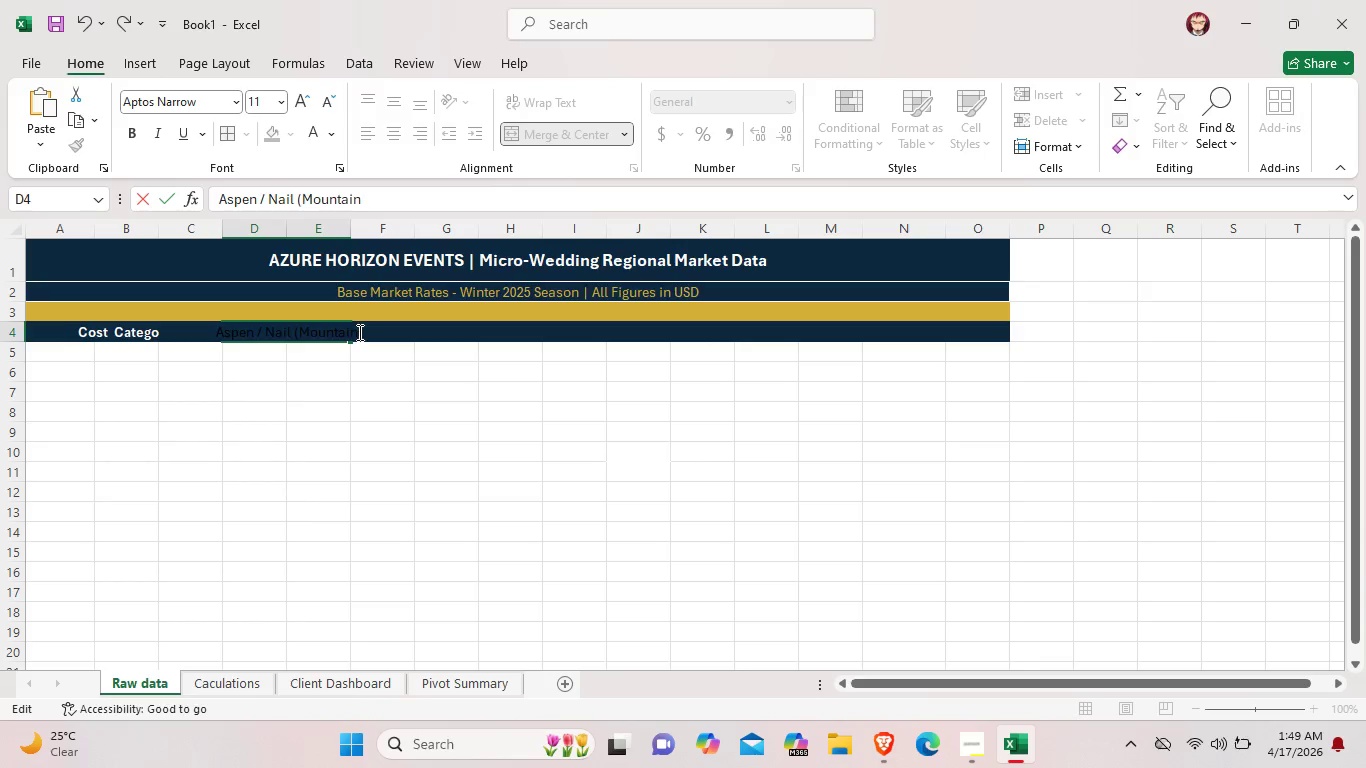 
left_click([358, 332])
 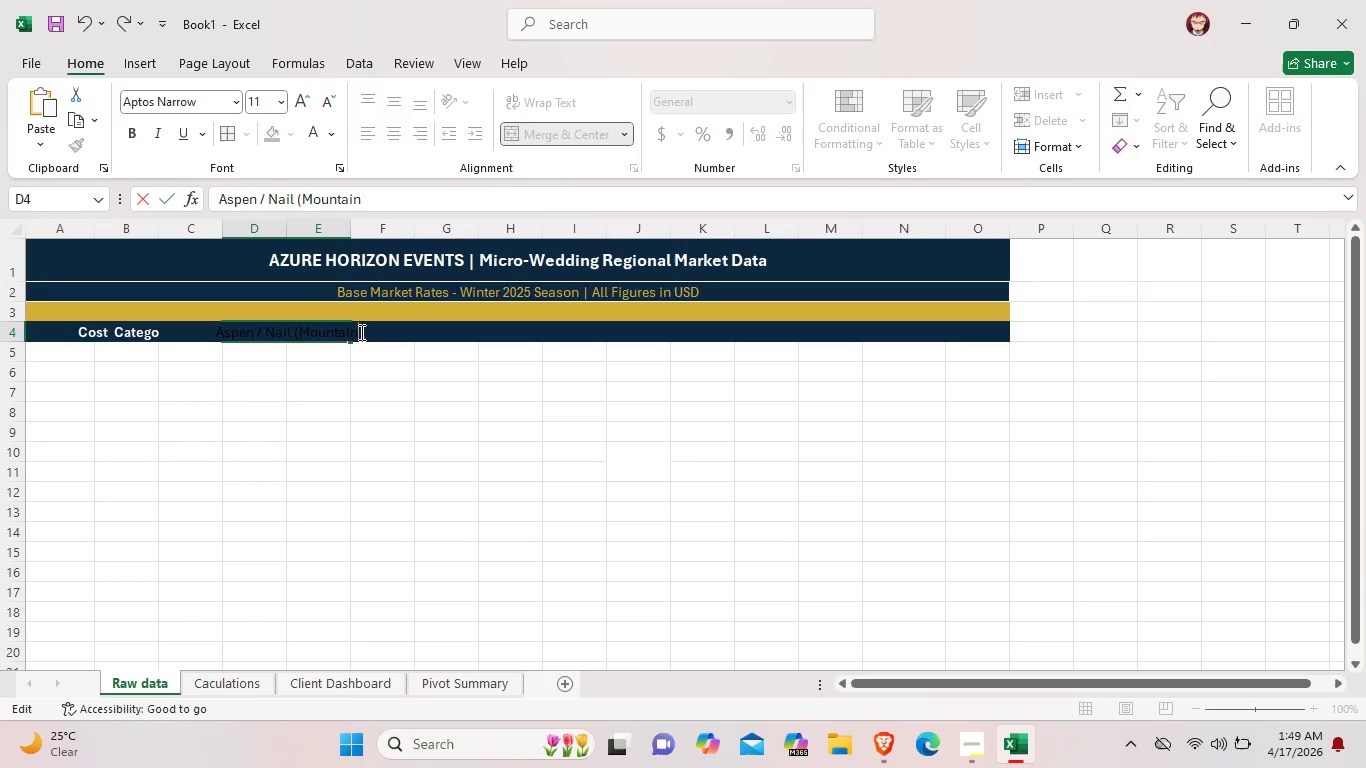 
key(Shift+ShiftLeft)
 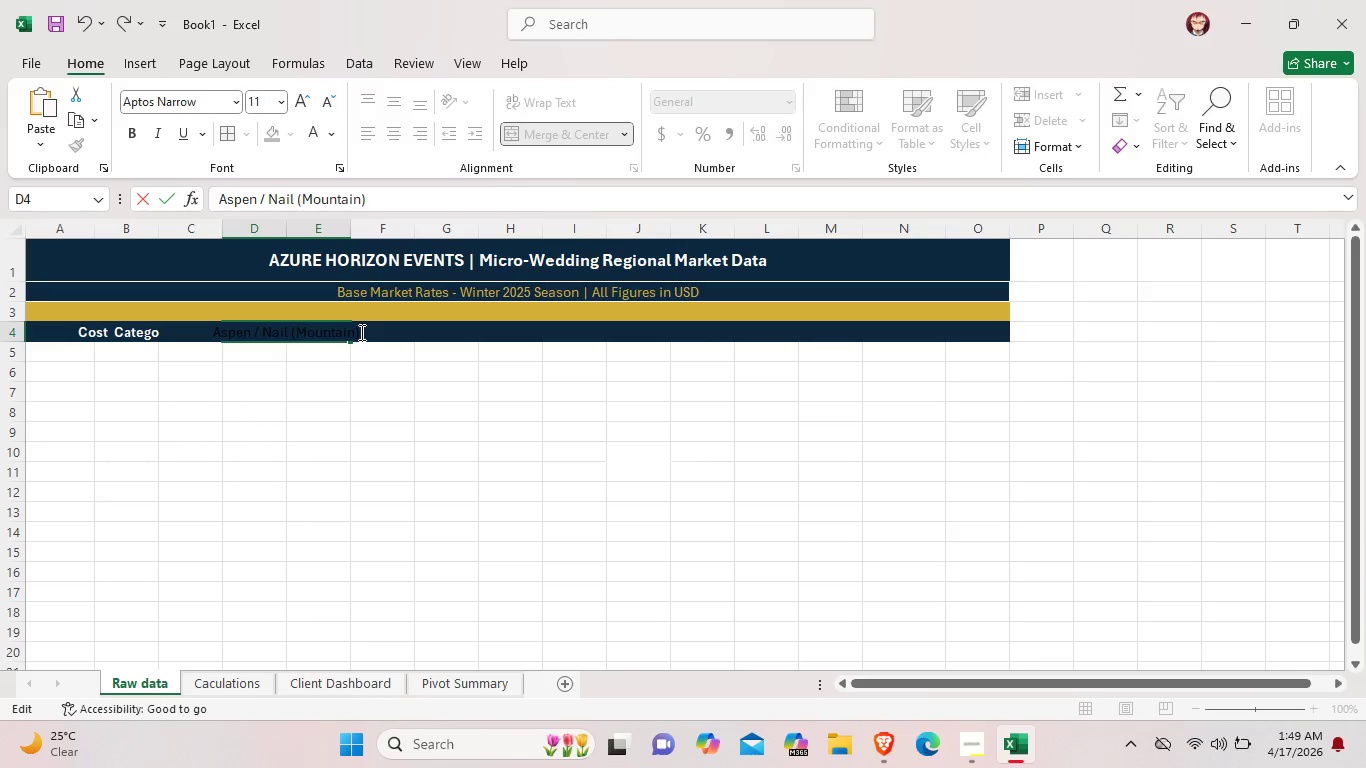 
key(Shift+0)
 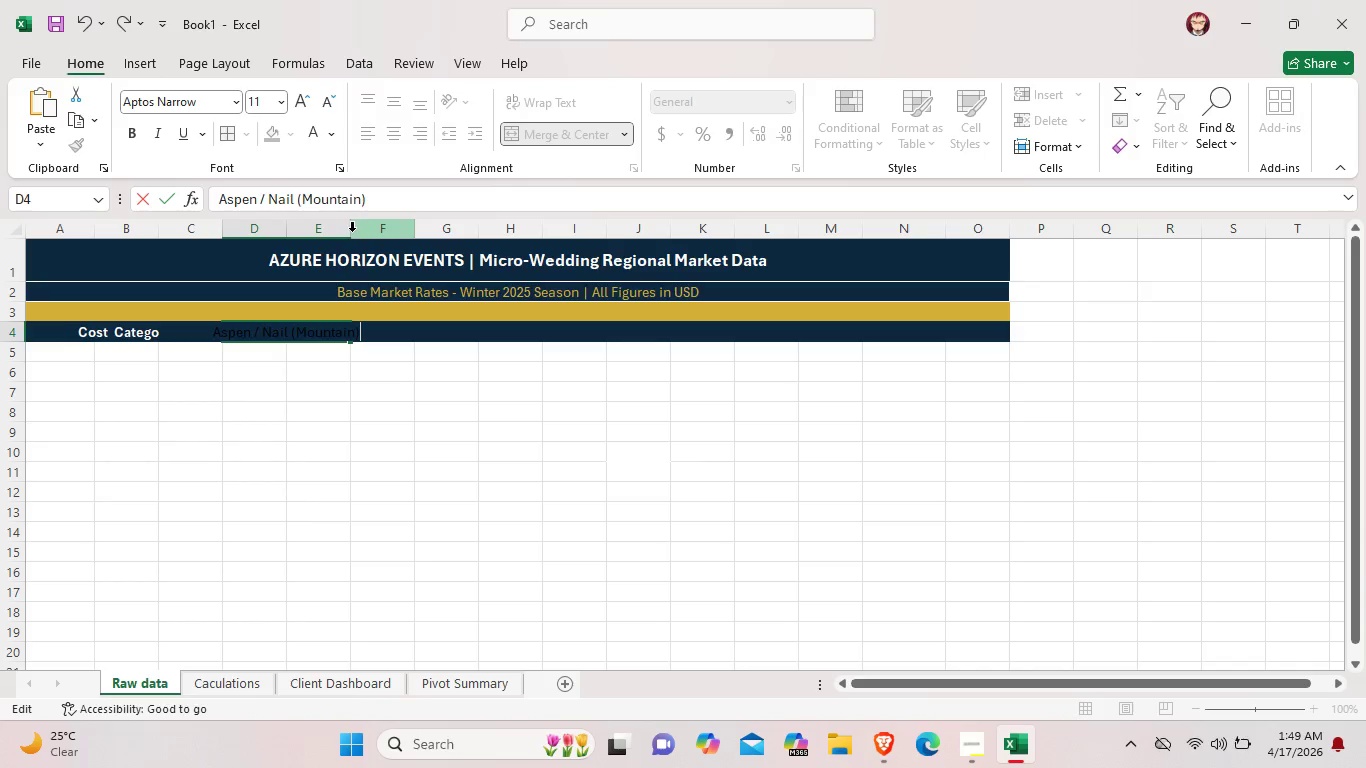 
left_click([352, 230])
 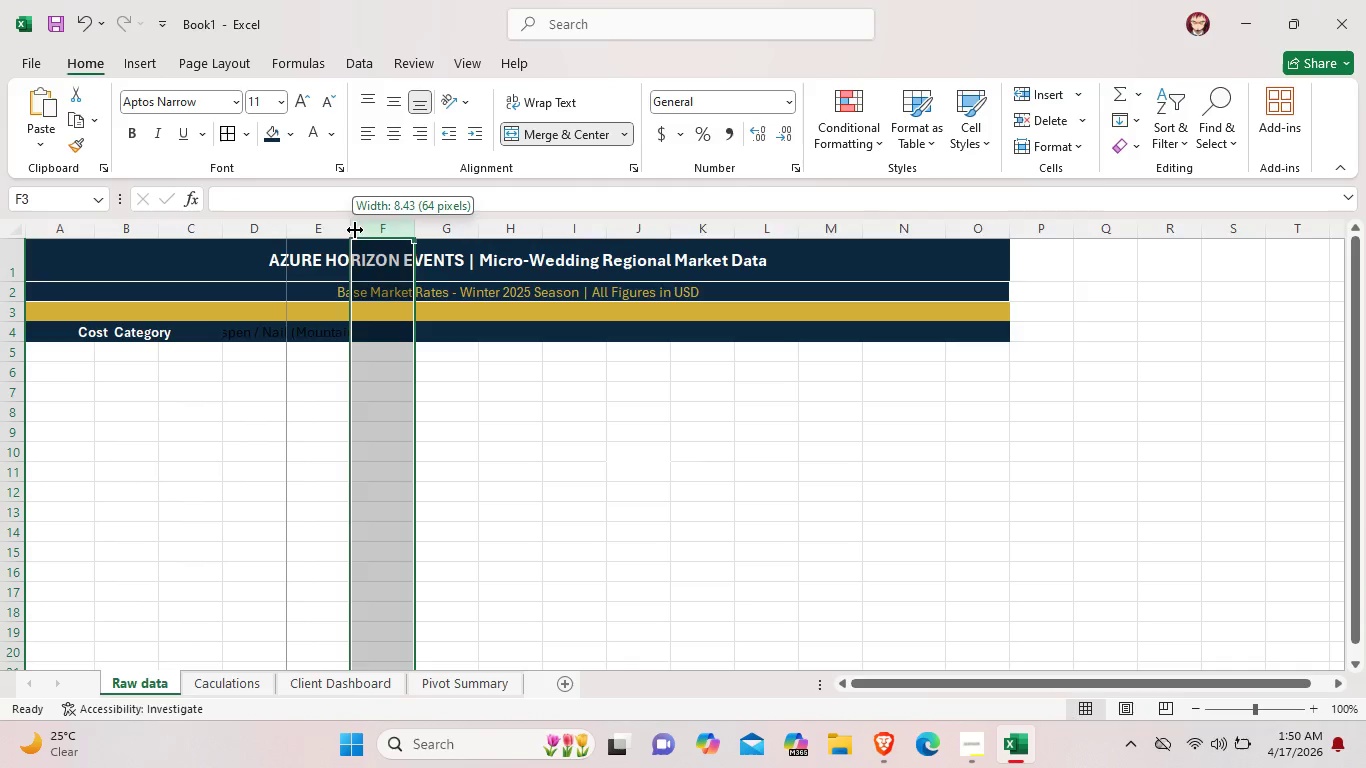 
left_click_drag(start_coordinate=[352, 230], to_coordinate=[373, 230])
 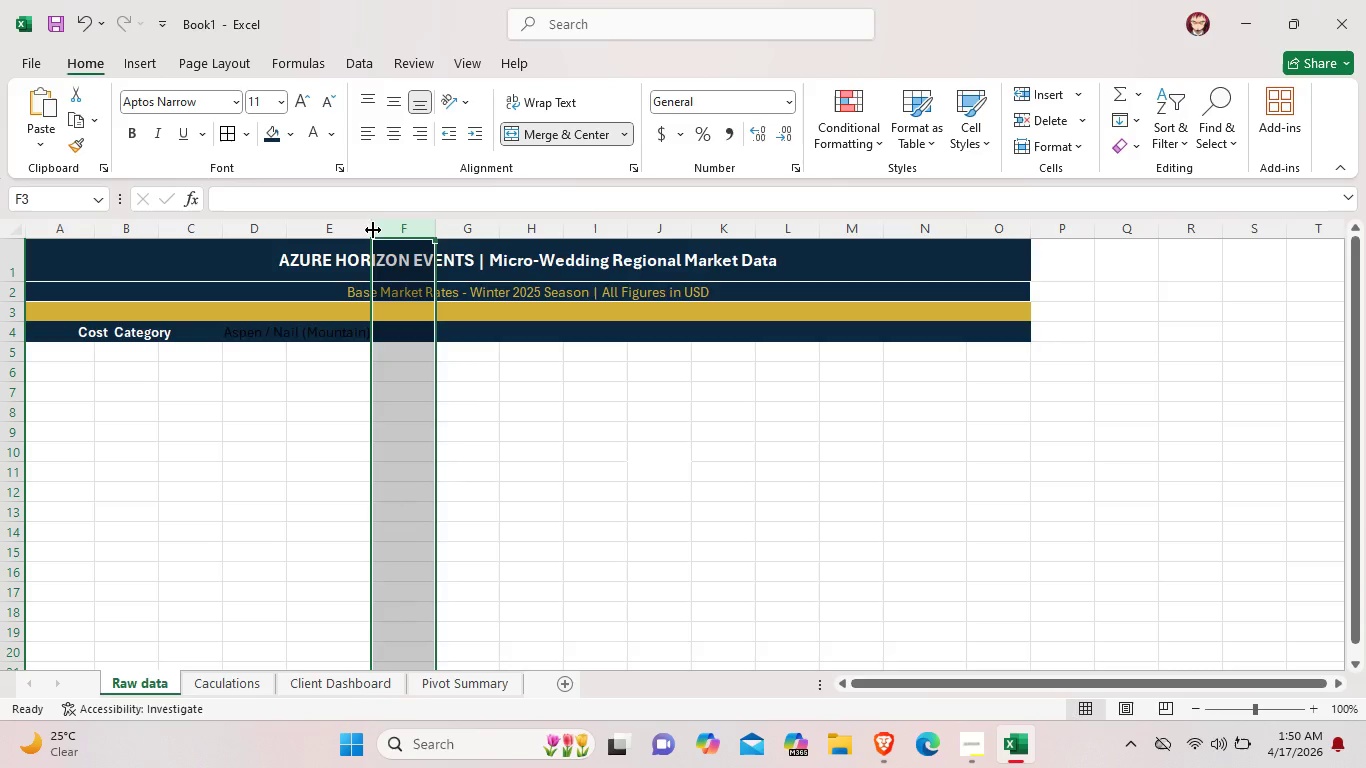 
left_click([503, 468])
 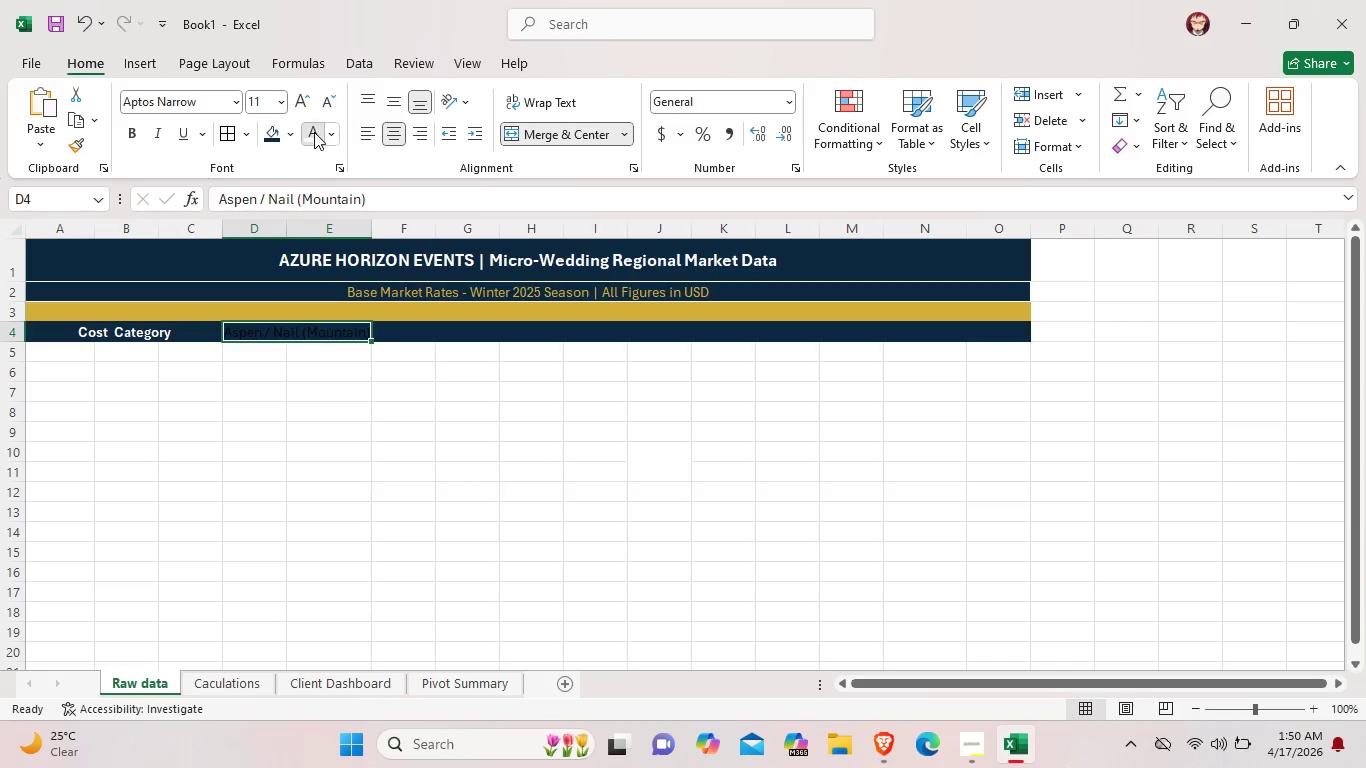 
double_click([485, 482])
 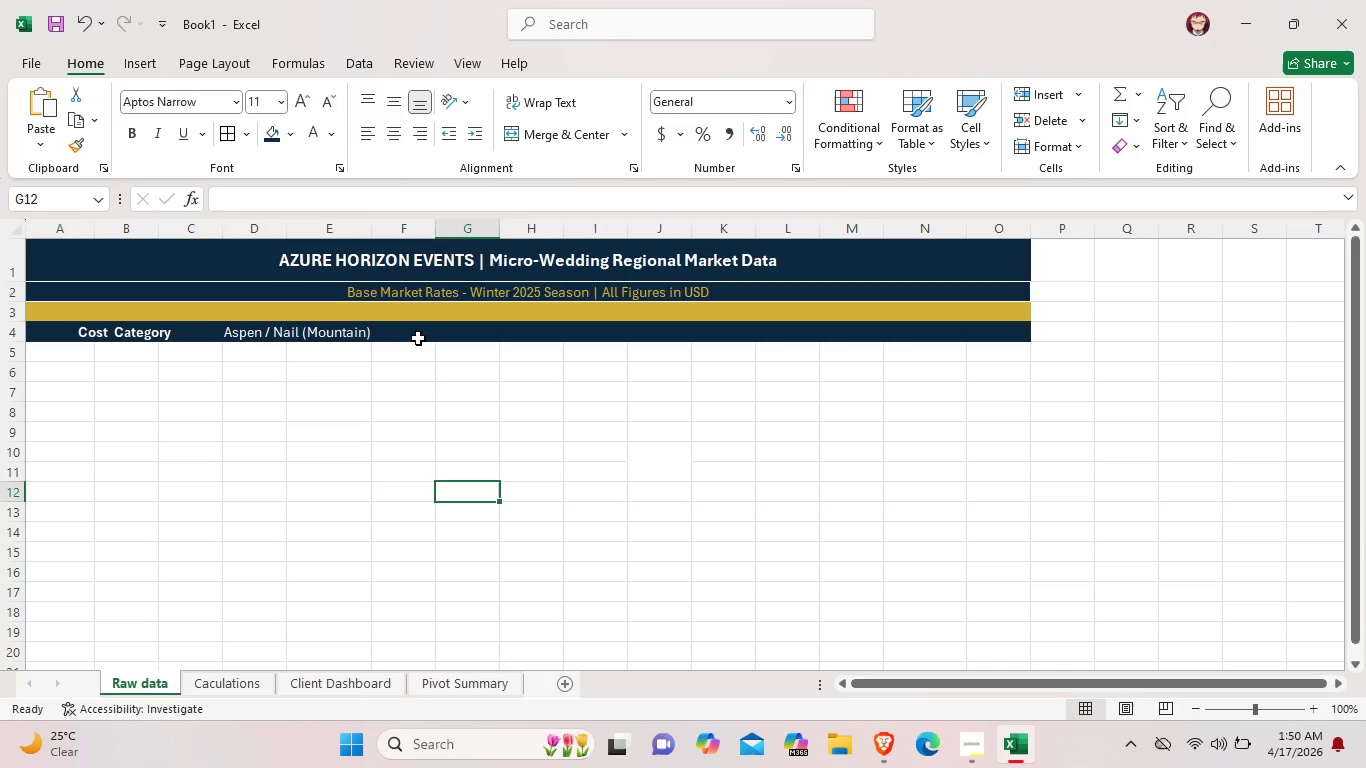 
left_click([418, 332])
 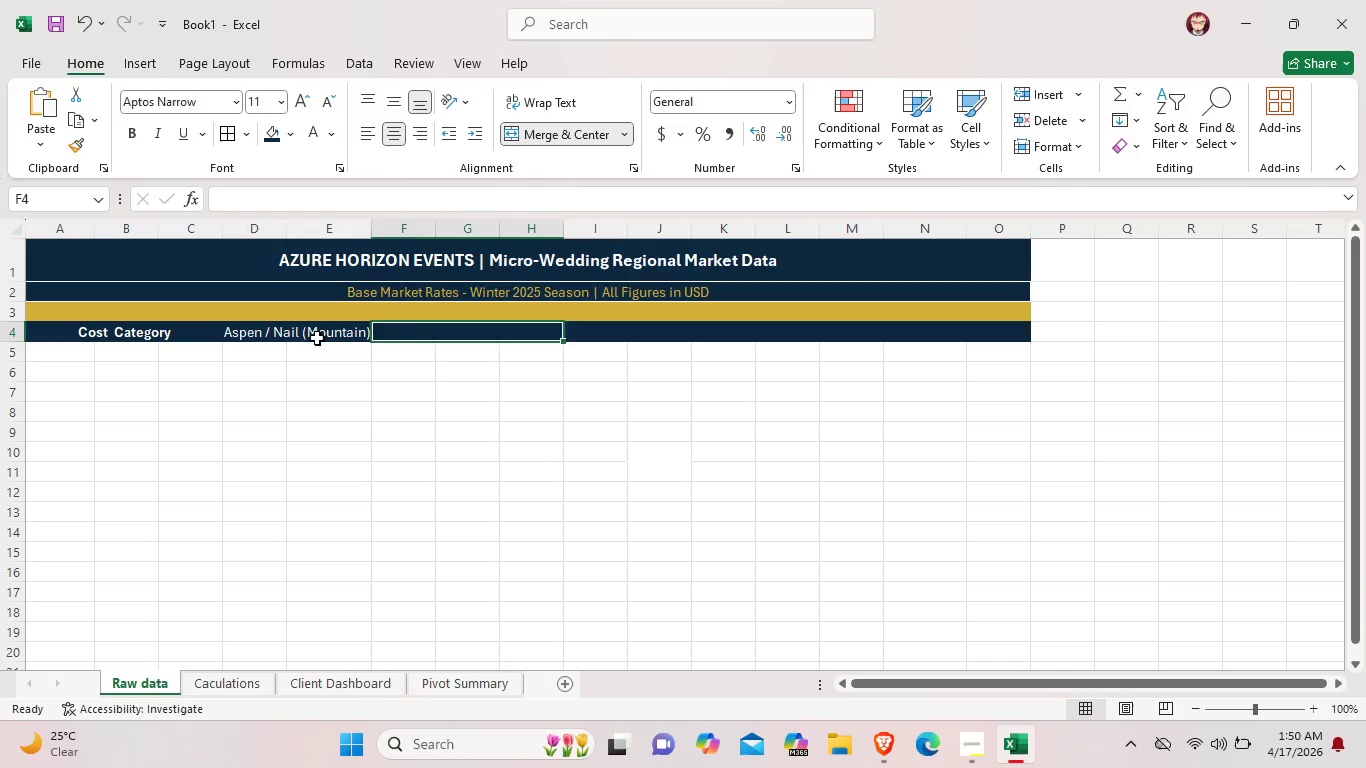 
left_click([317, 338])
 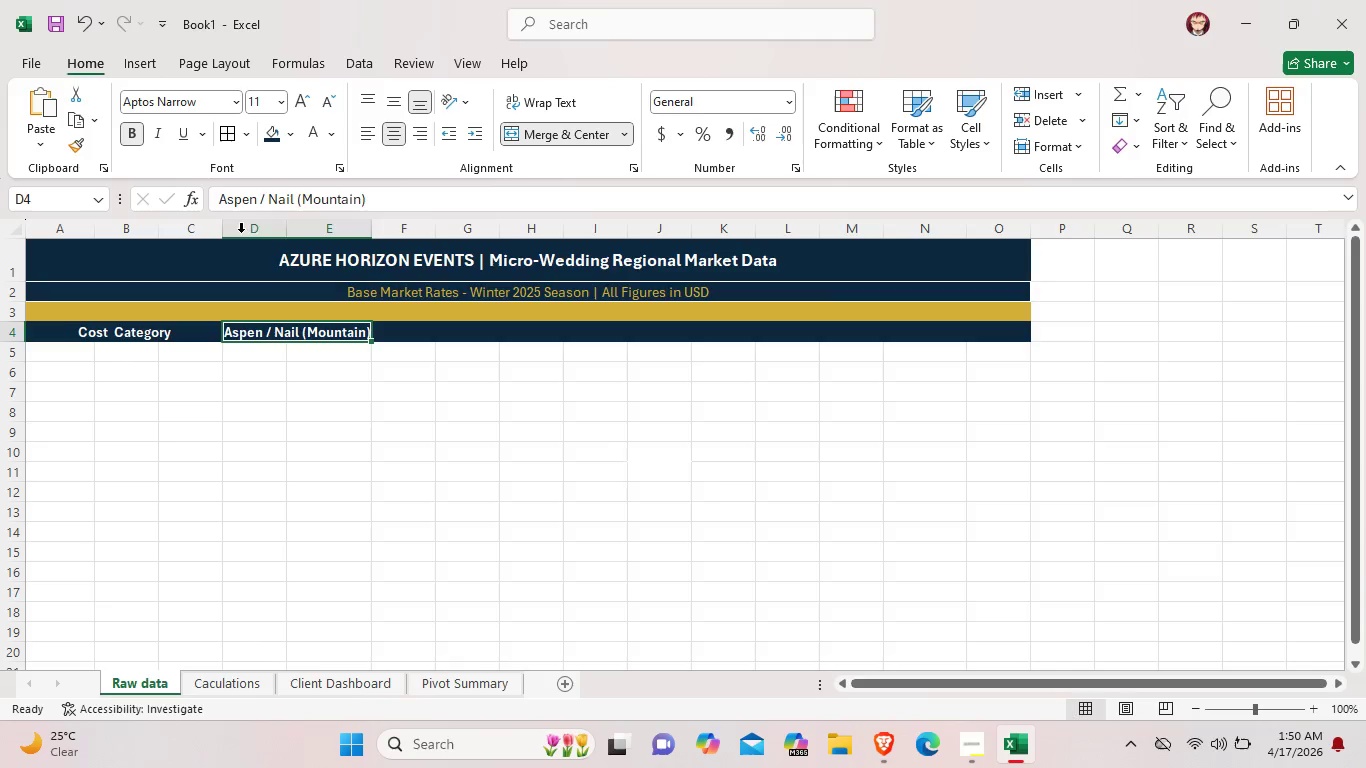 
left_click([717, 507])
 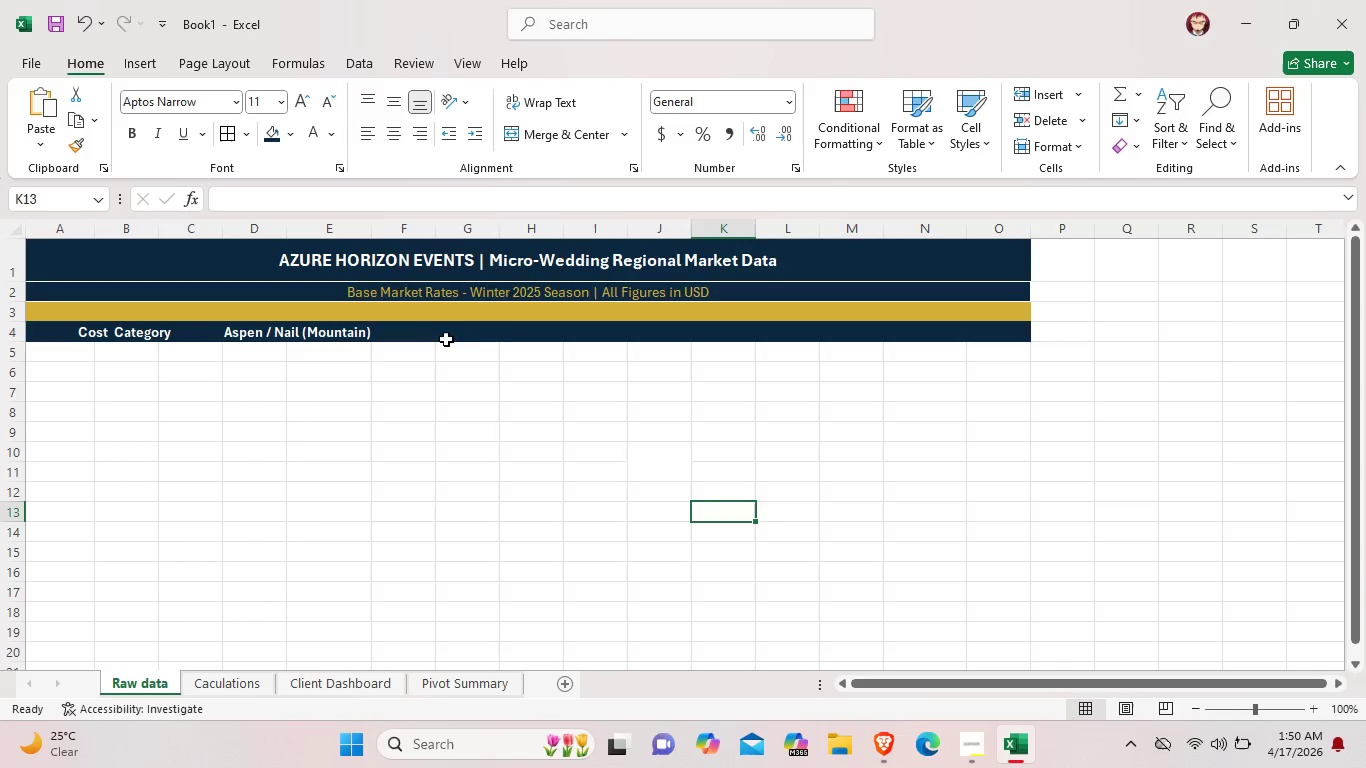 
left_click([444, 317])
 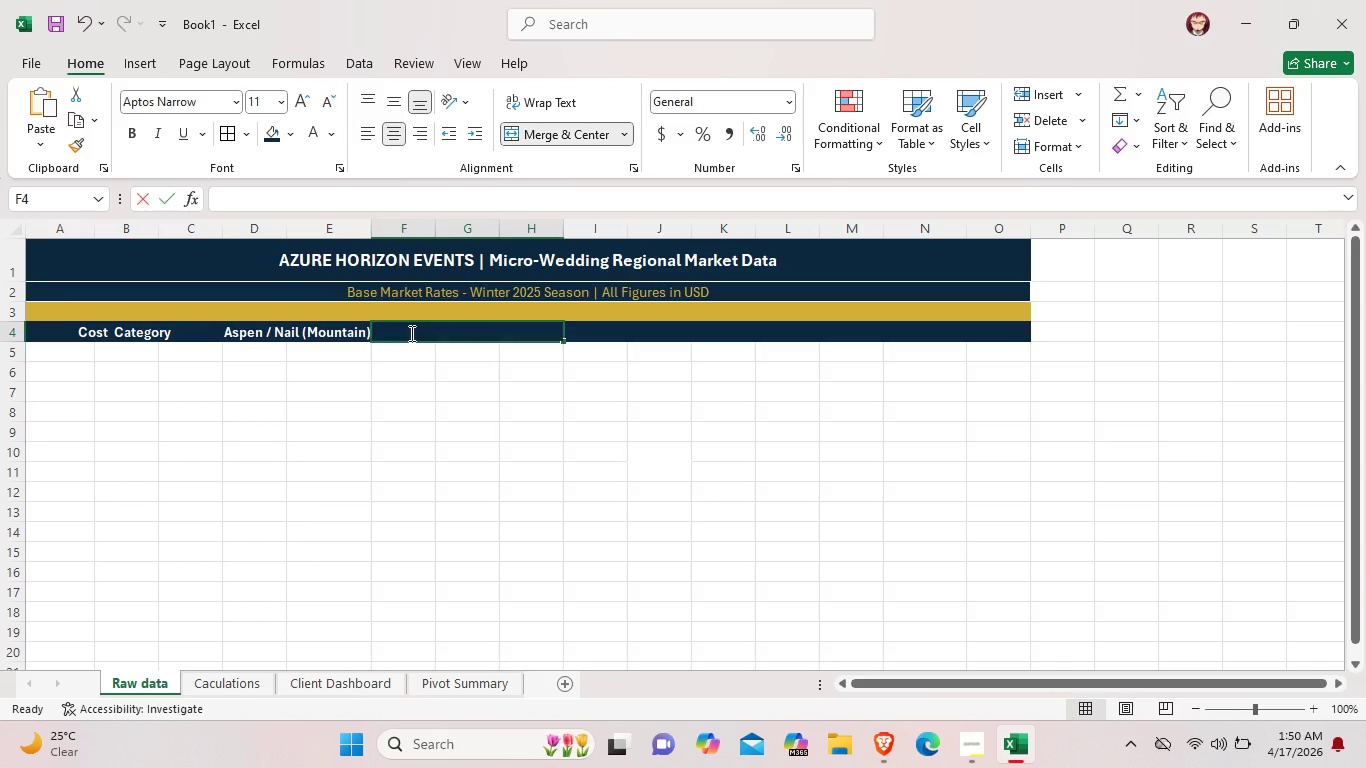 
double_click([410, 333])
 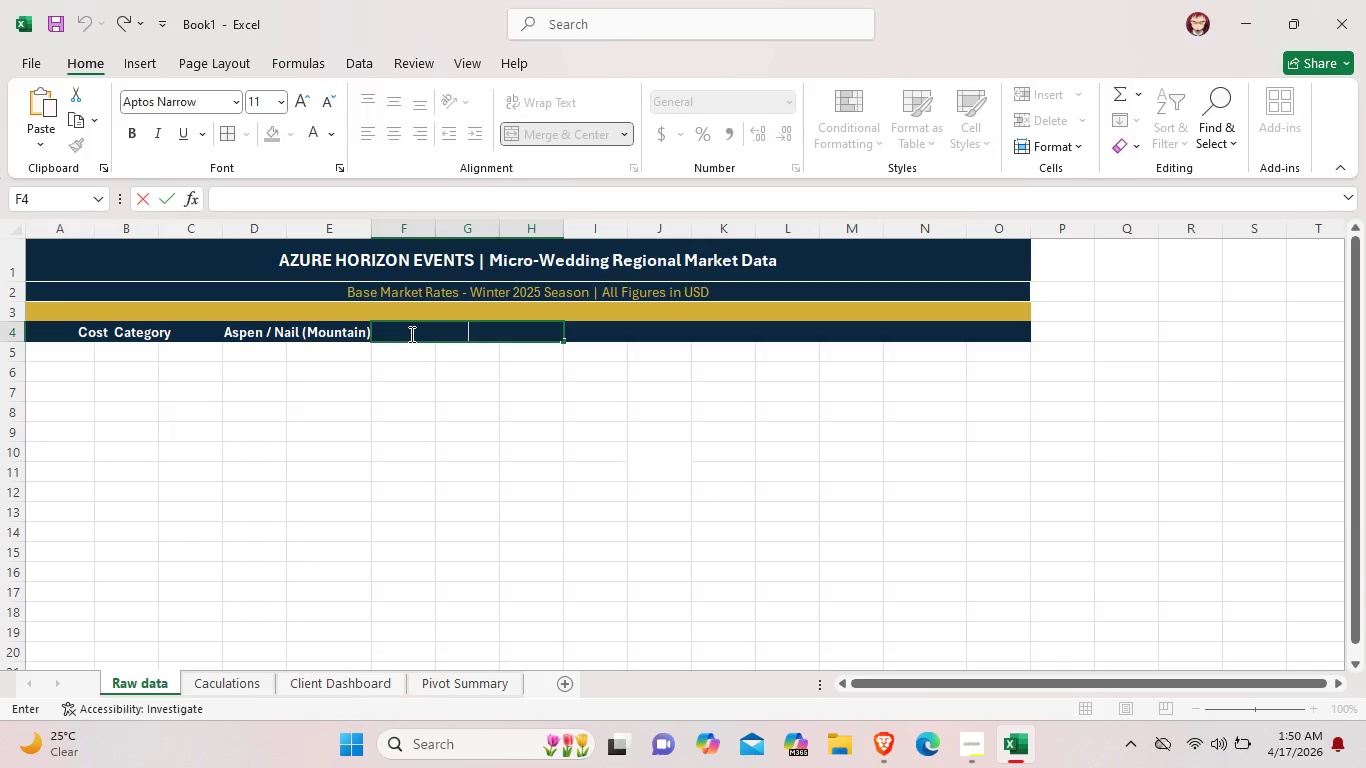 
type(Baja California Sur)
 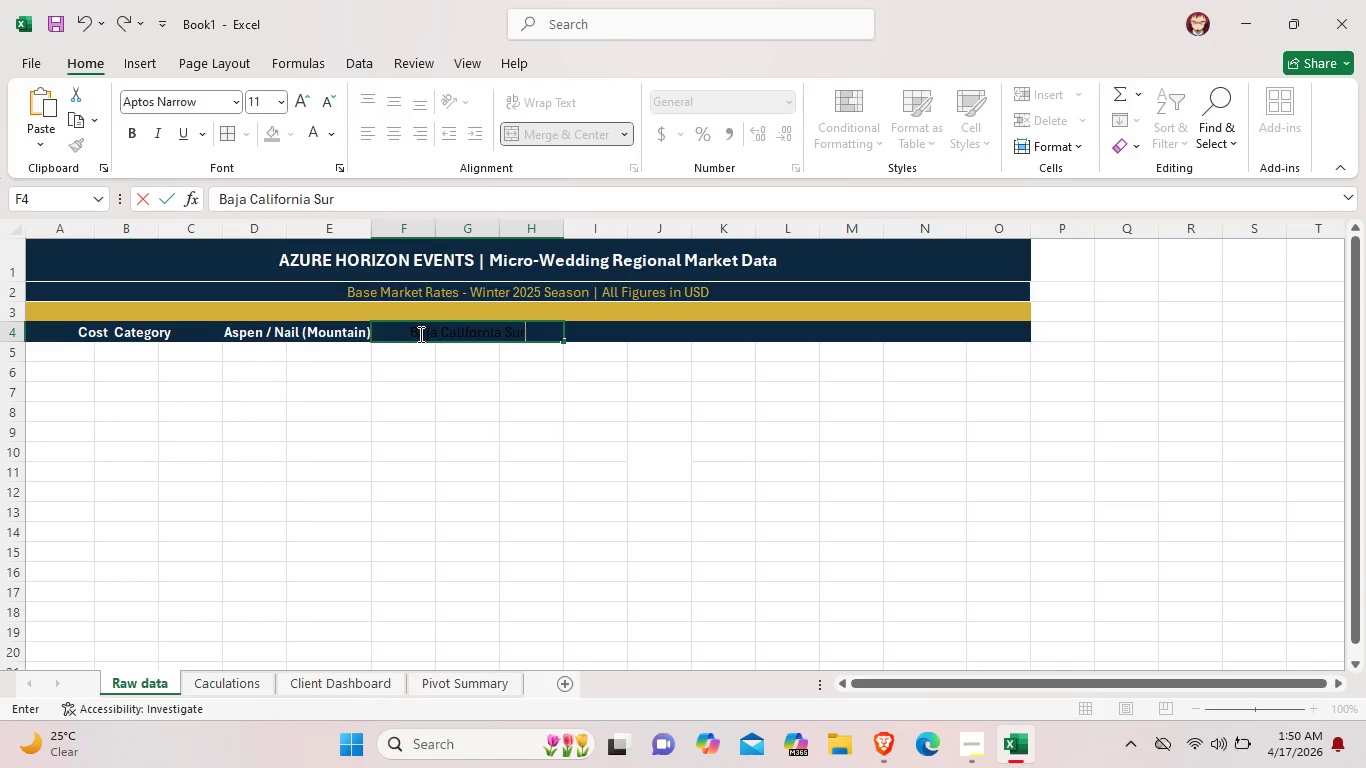 
left_click_drag(start_coordinate=[419, 334], to_coordinate=[190, 343])
 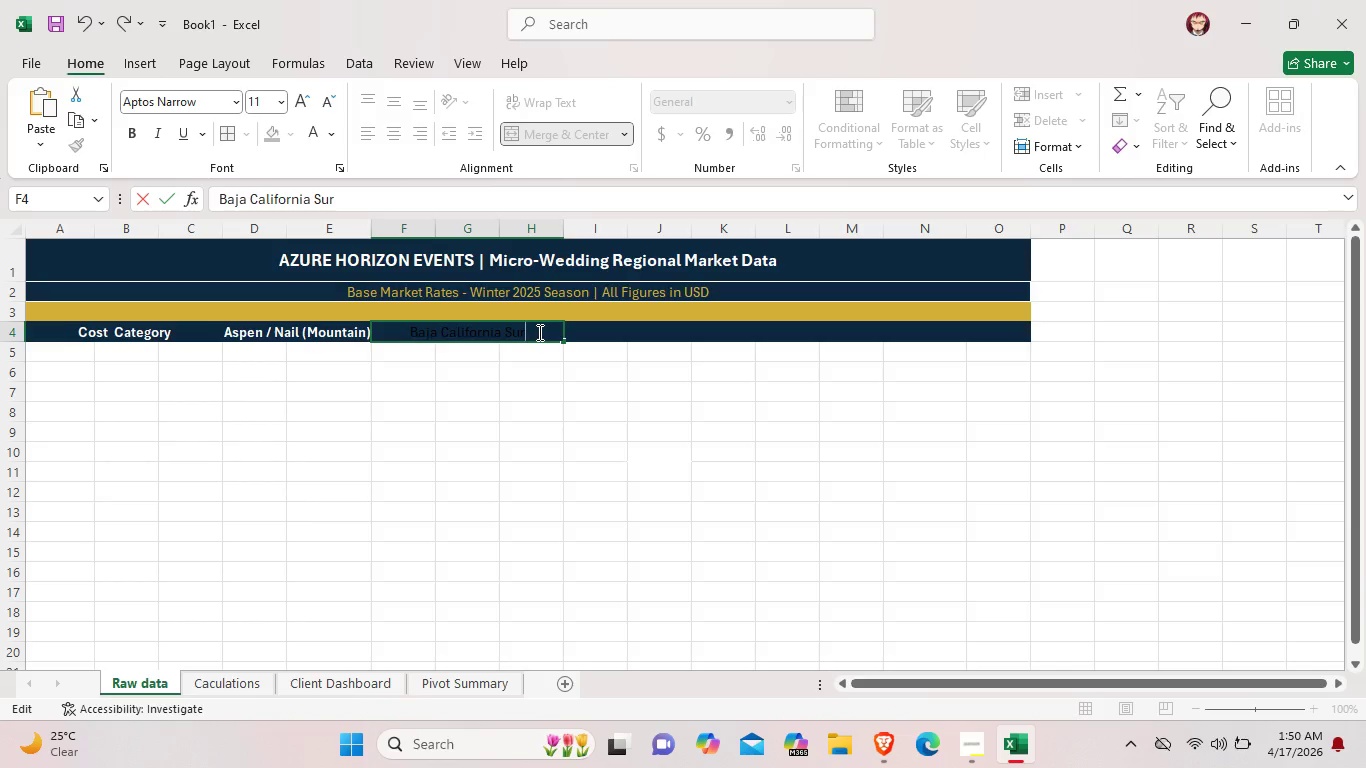 
left_click_drag(start_coordinate=[538, 332], to_coordinate=[391, 335])
 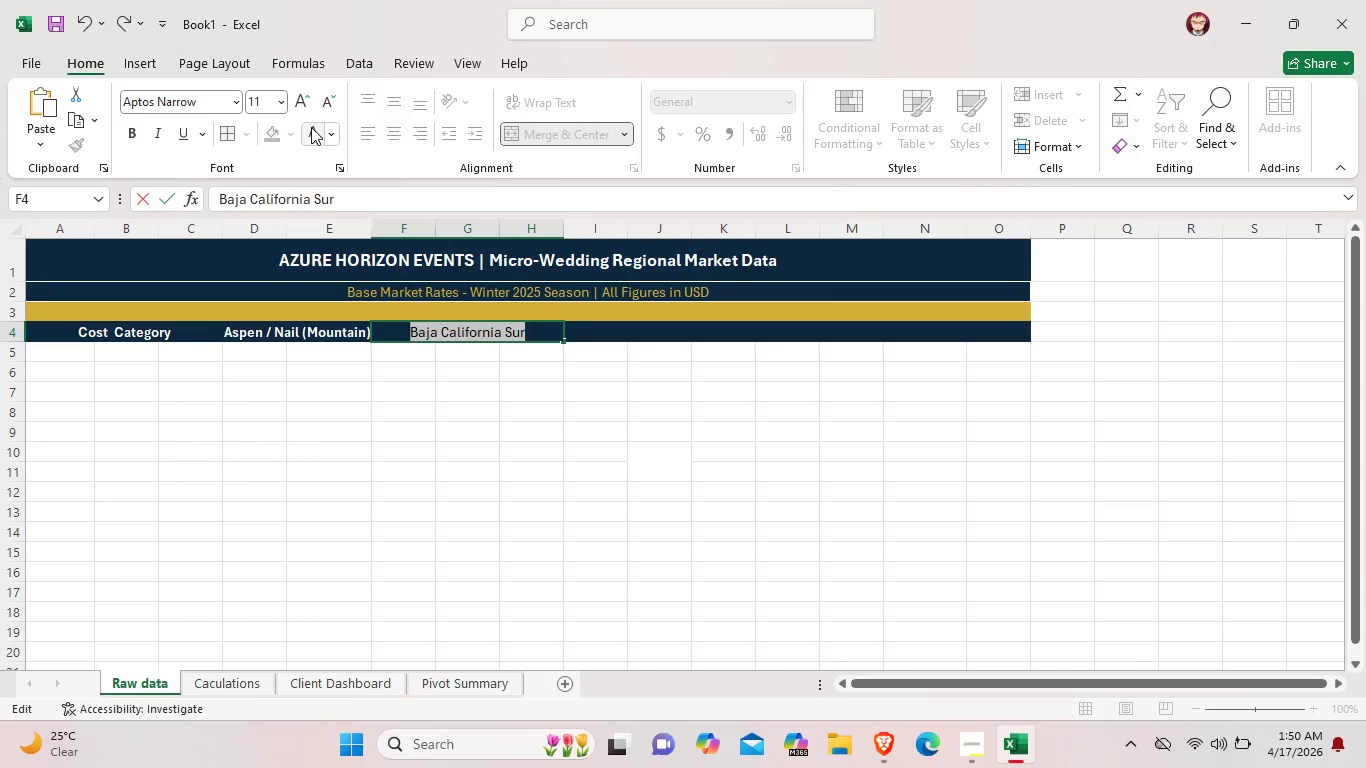 
left_click([311, 127])
 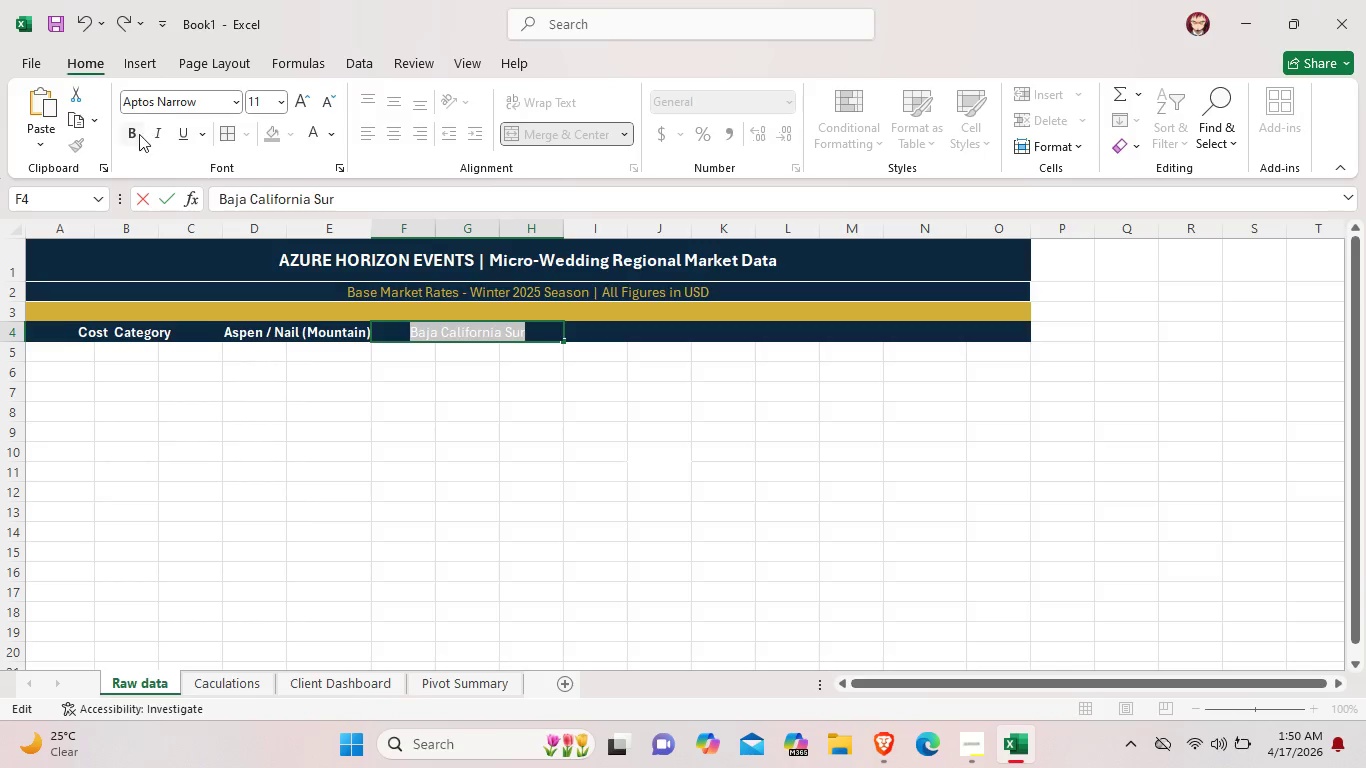 
left_click([135, 136])
 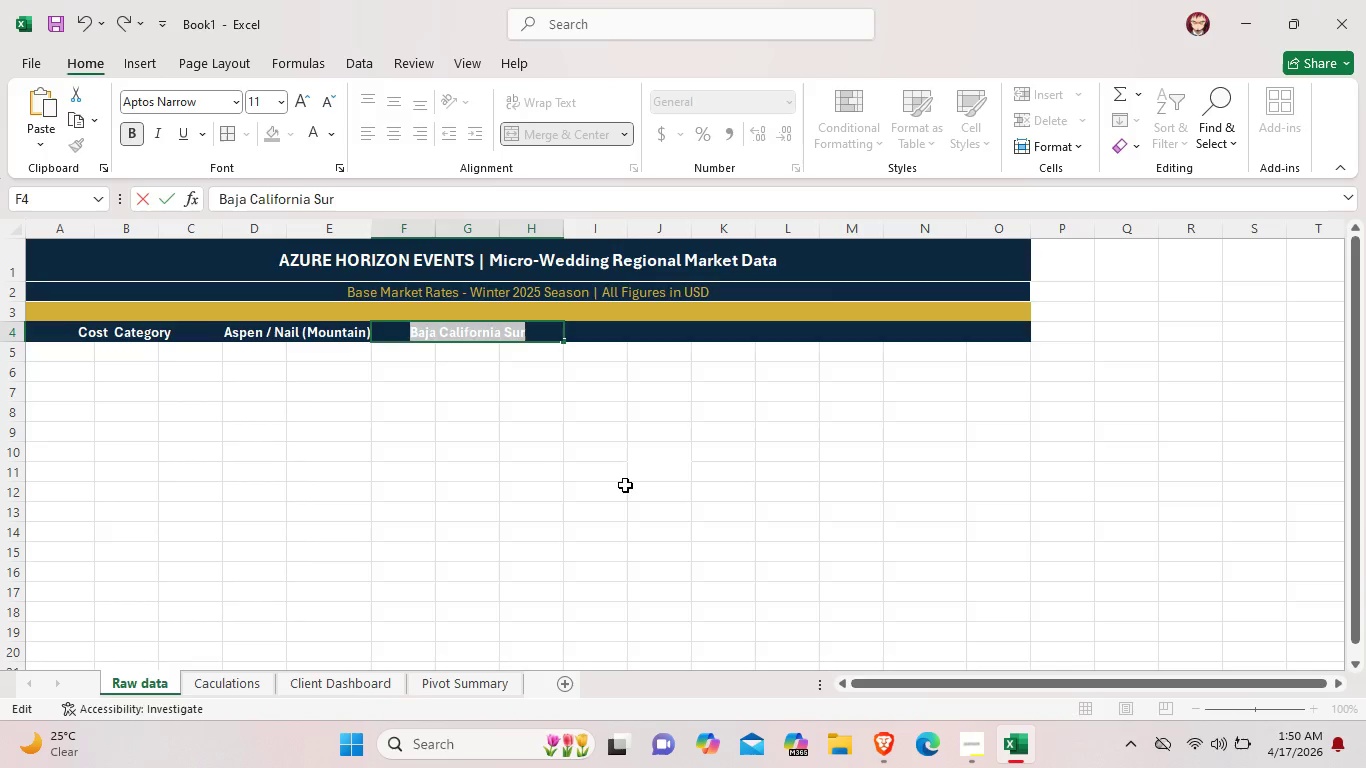 
left_click([625, 485])
 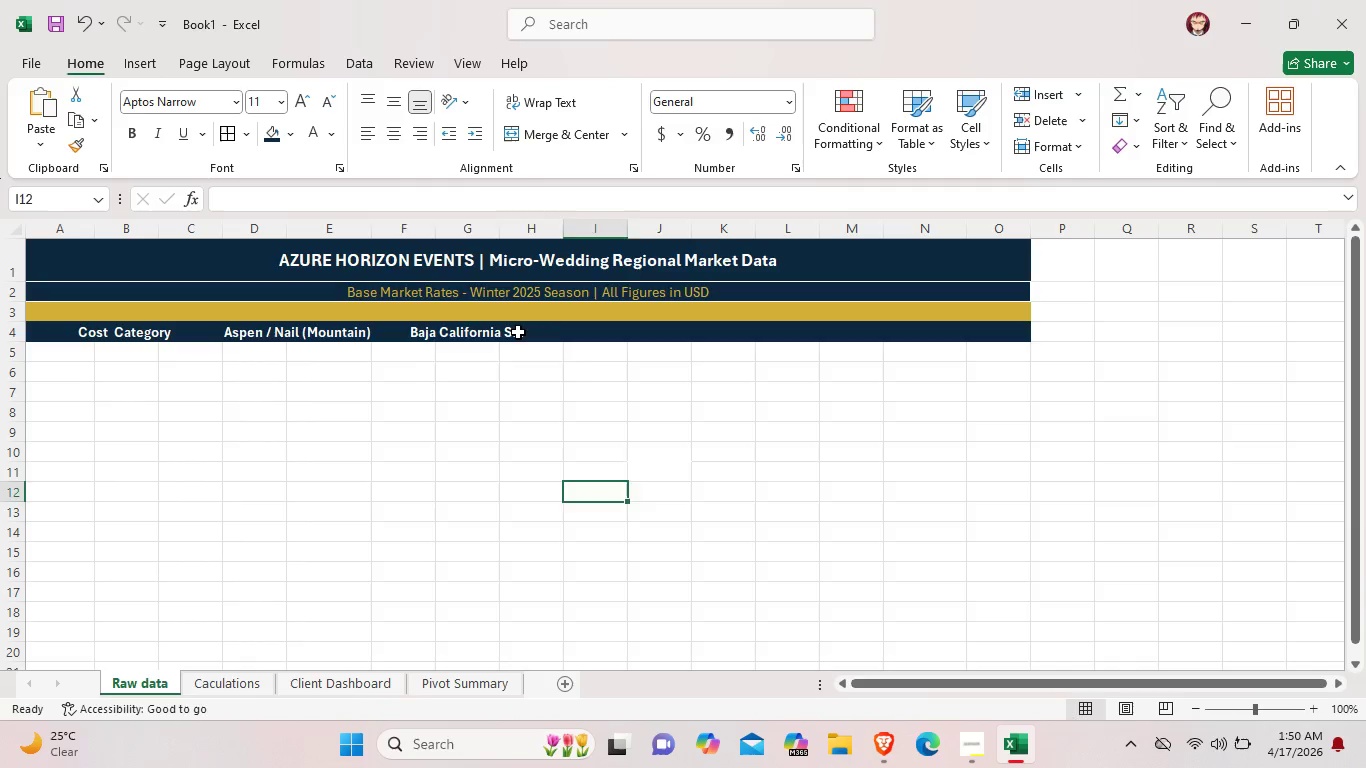 
left_click([518, 332])
 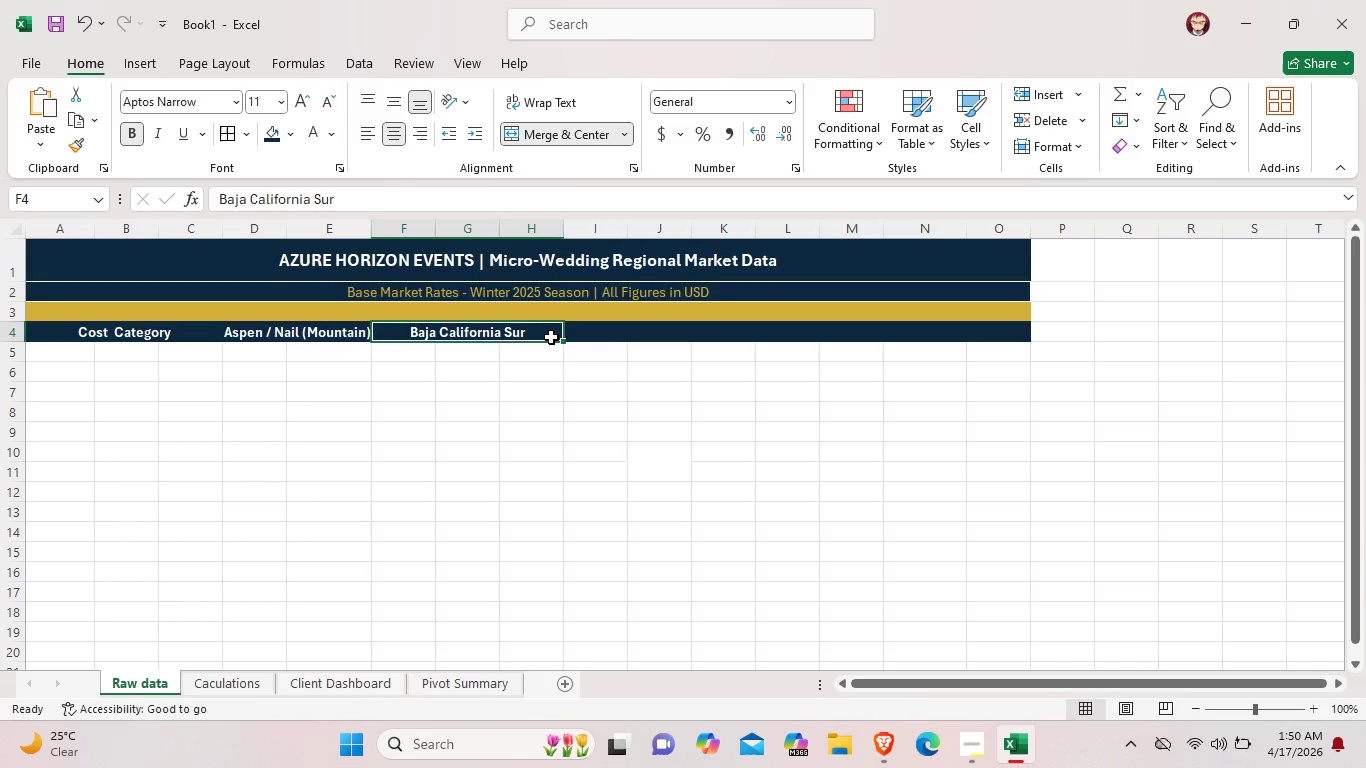 
left_click([644, 416])
 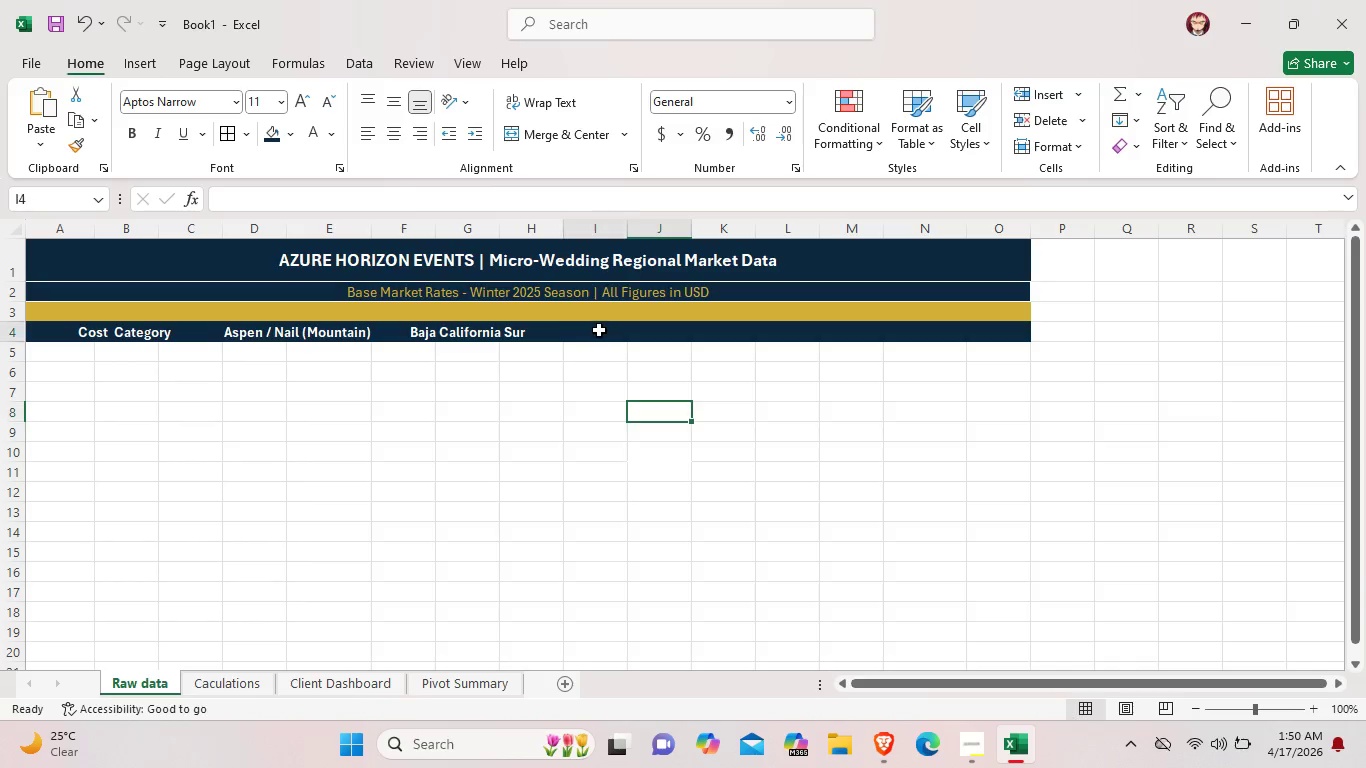 
left_click([599, 330])
 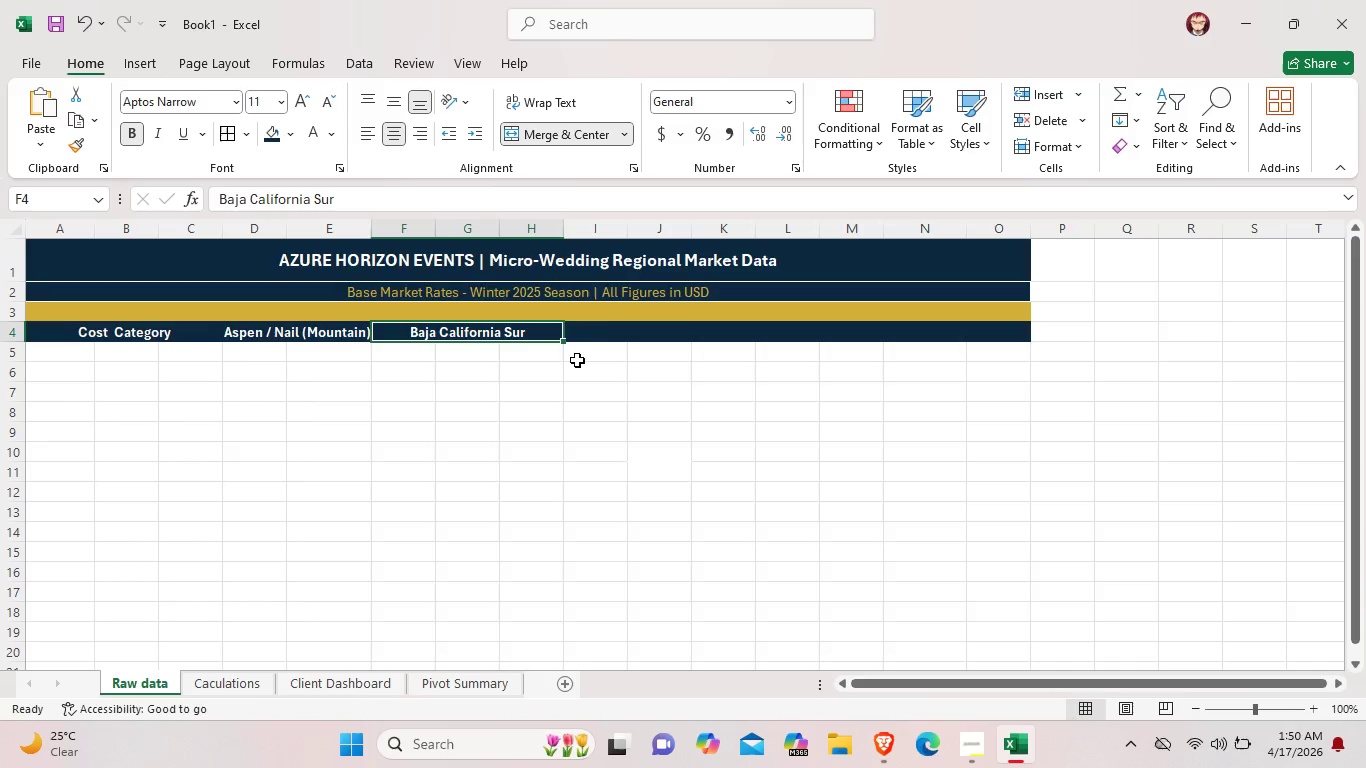 
left_click([615, 343])
 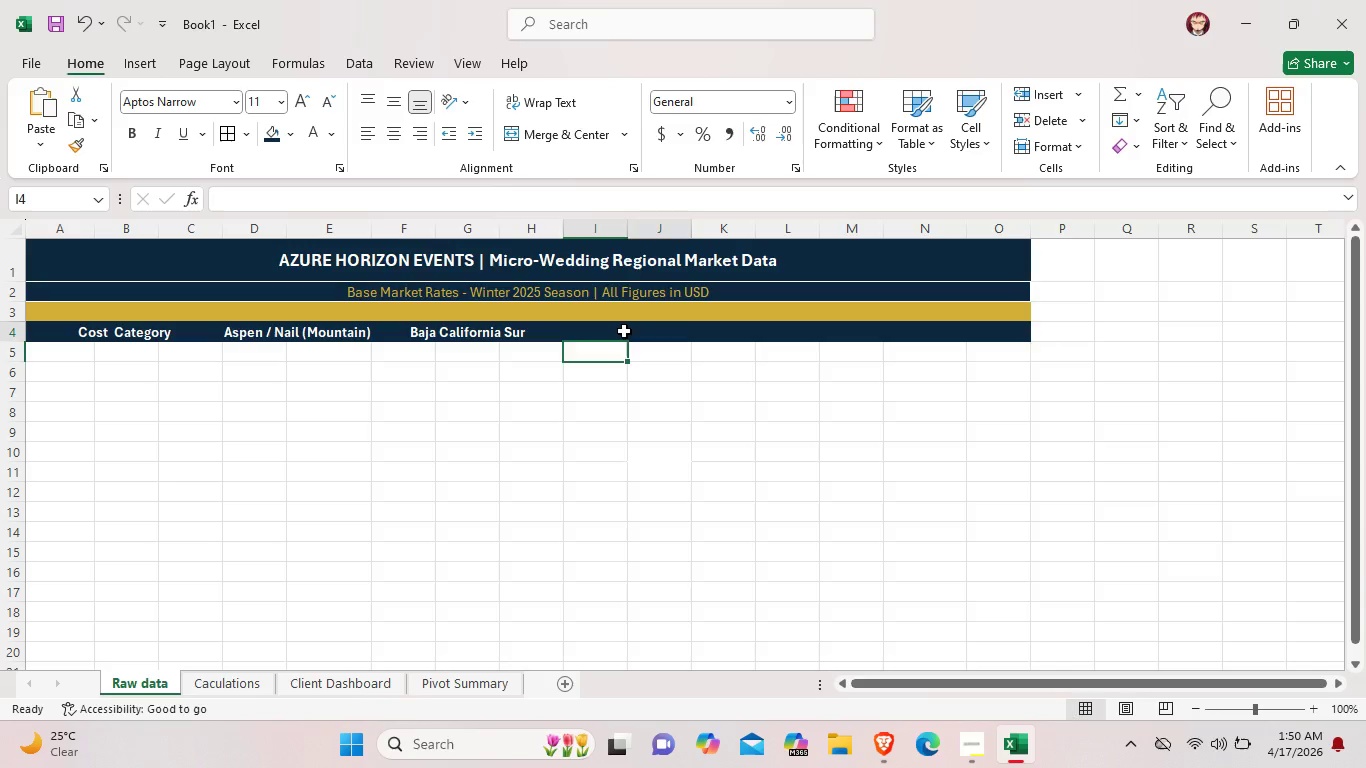 
left_click([624, 331])
 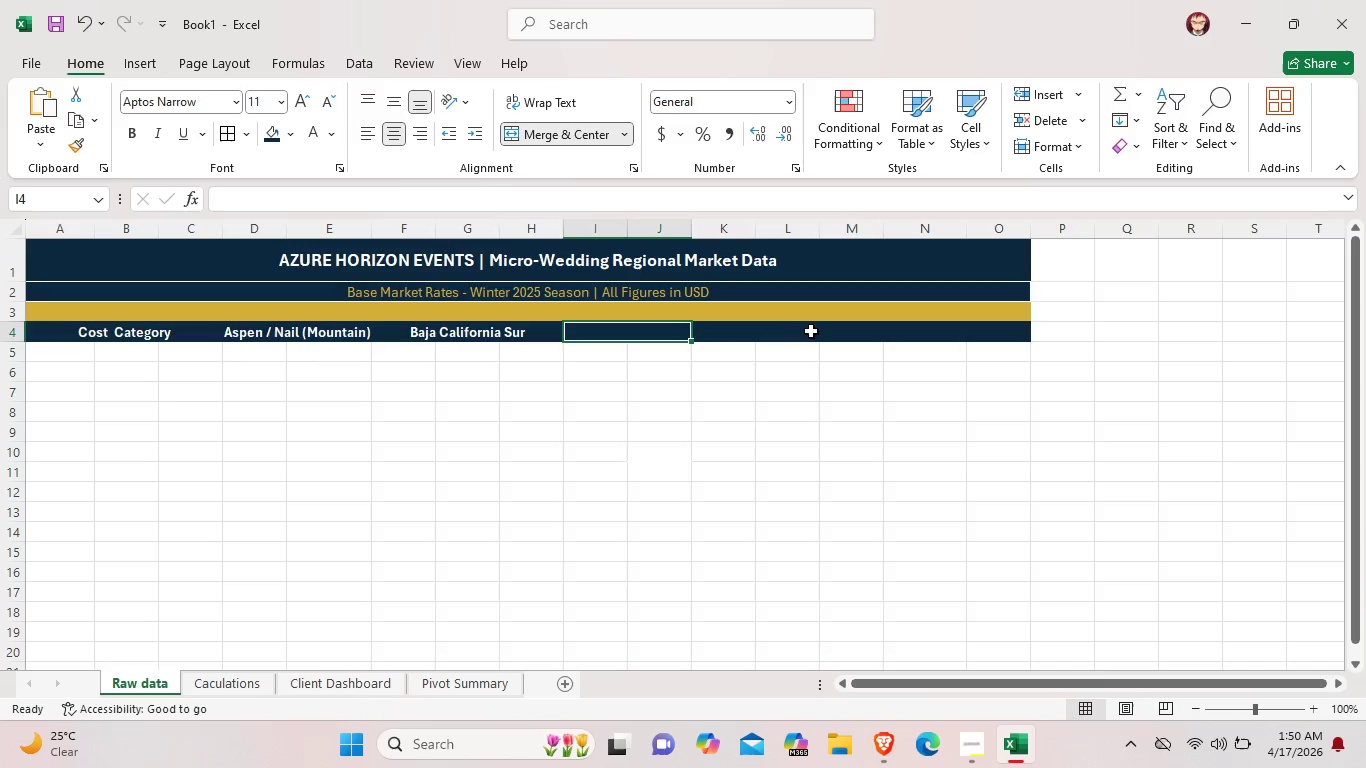 
left_click([805, 333])
 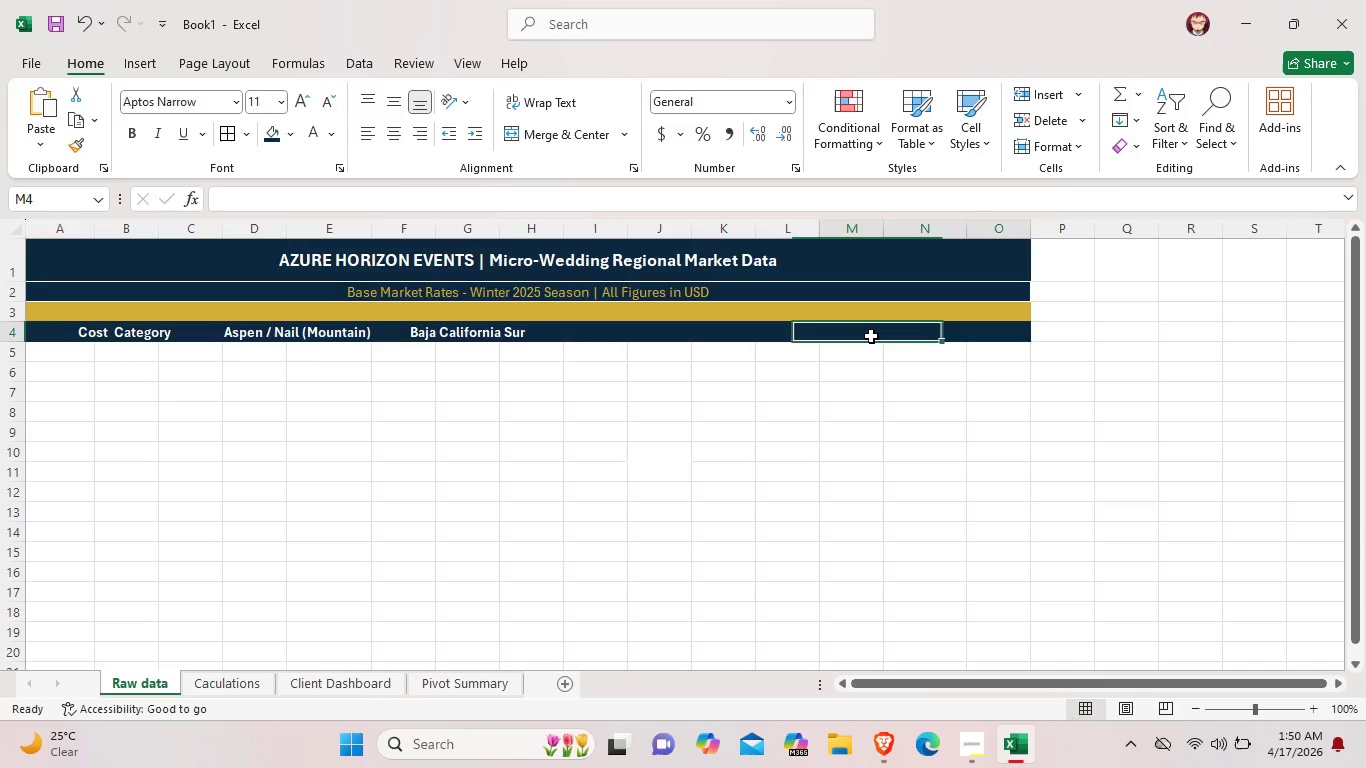 
left_click([871, 336])
 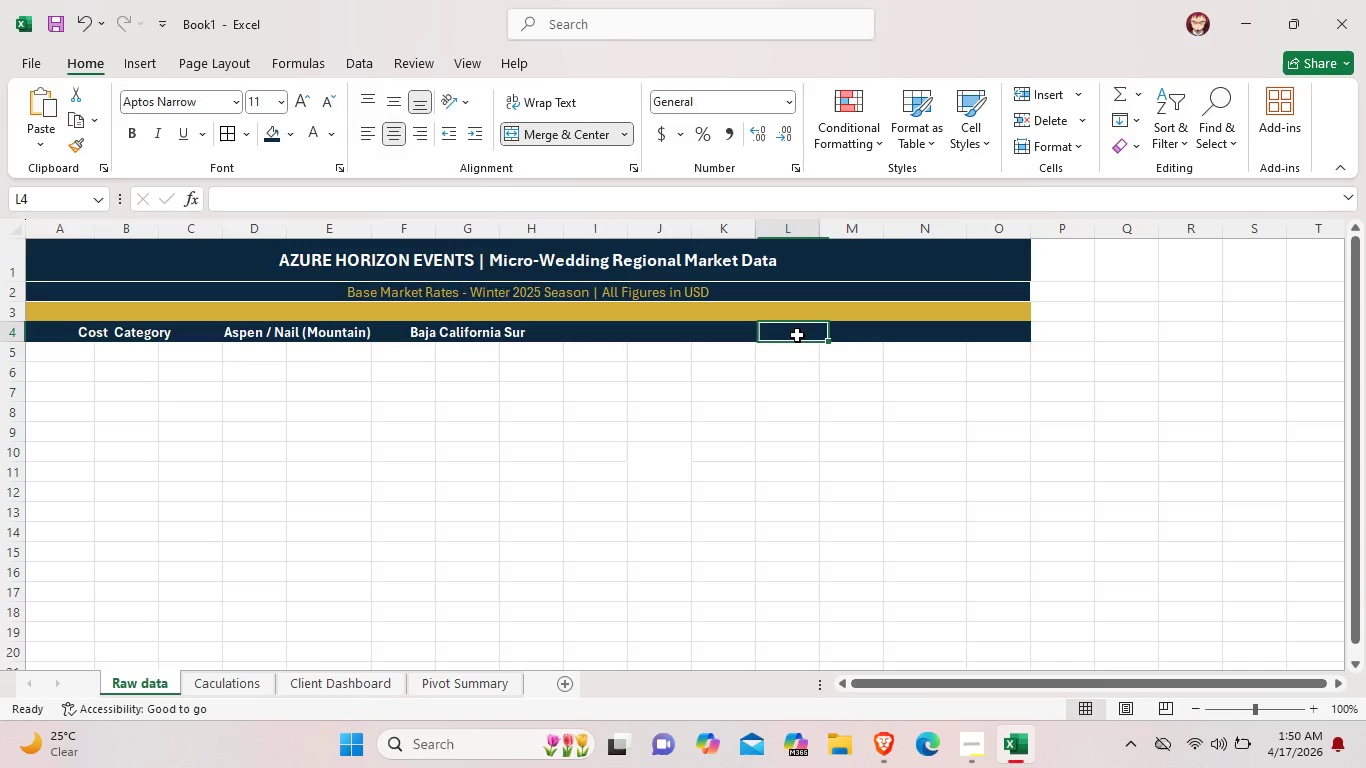 
left_click([797, 335])
 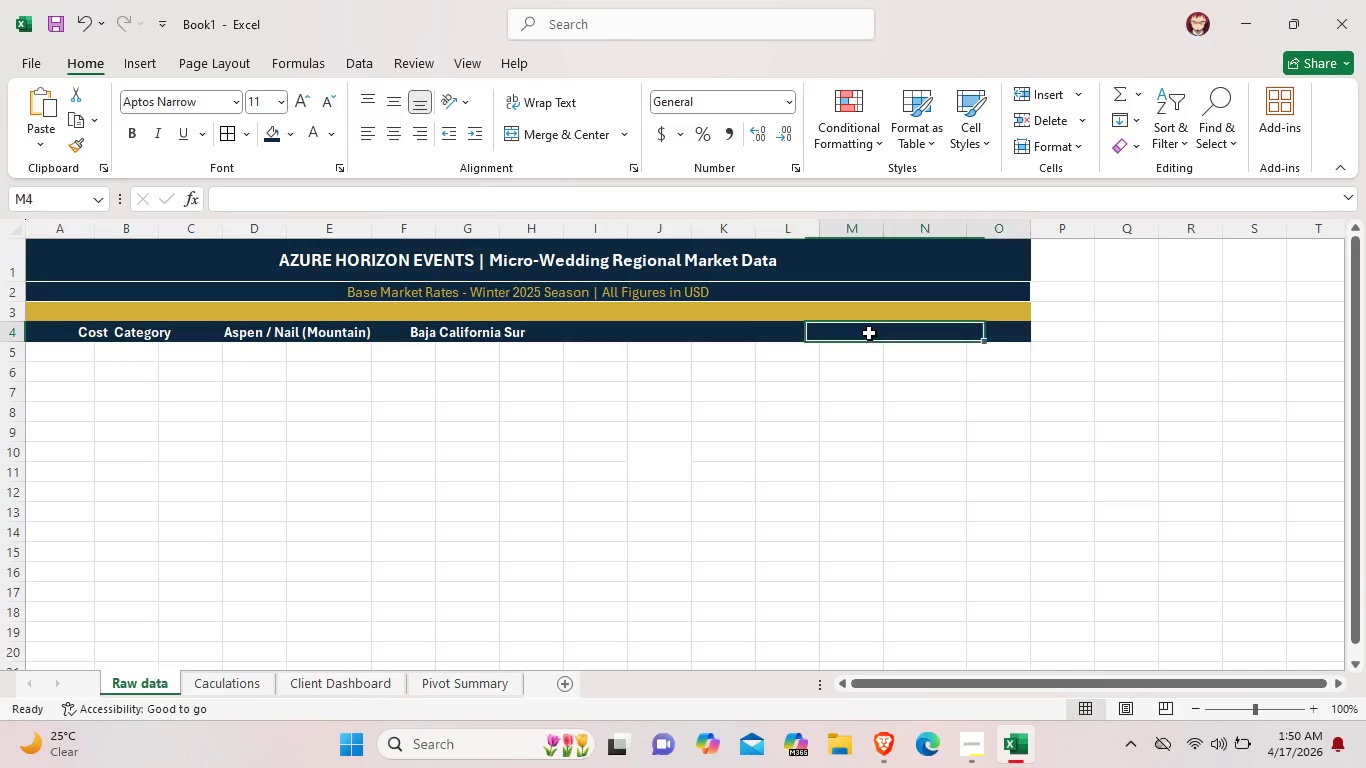 
left_click([869, 333])
 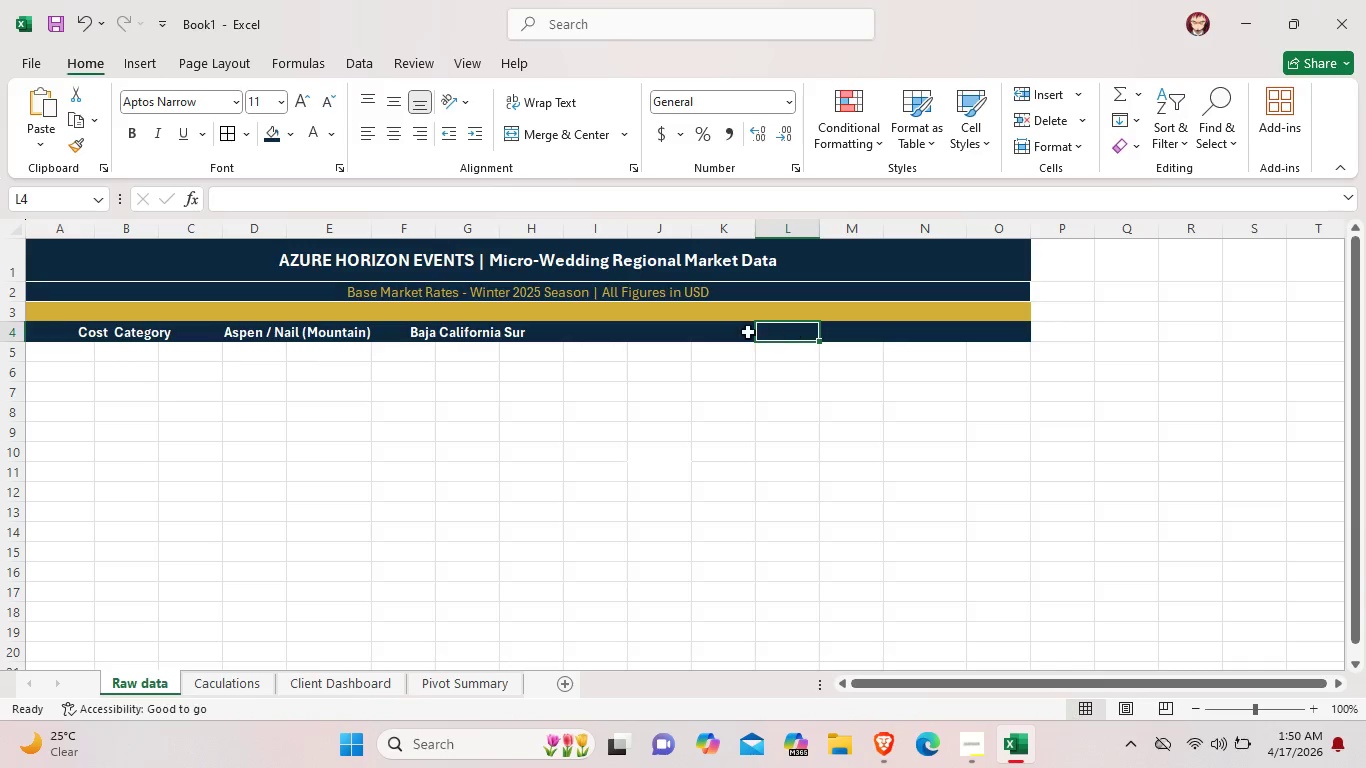 
double_click([743, 332])
 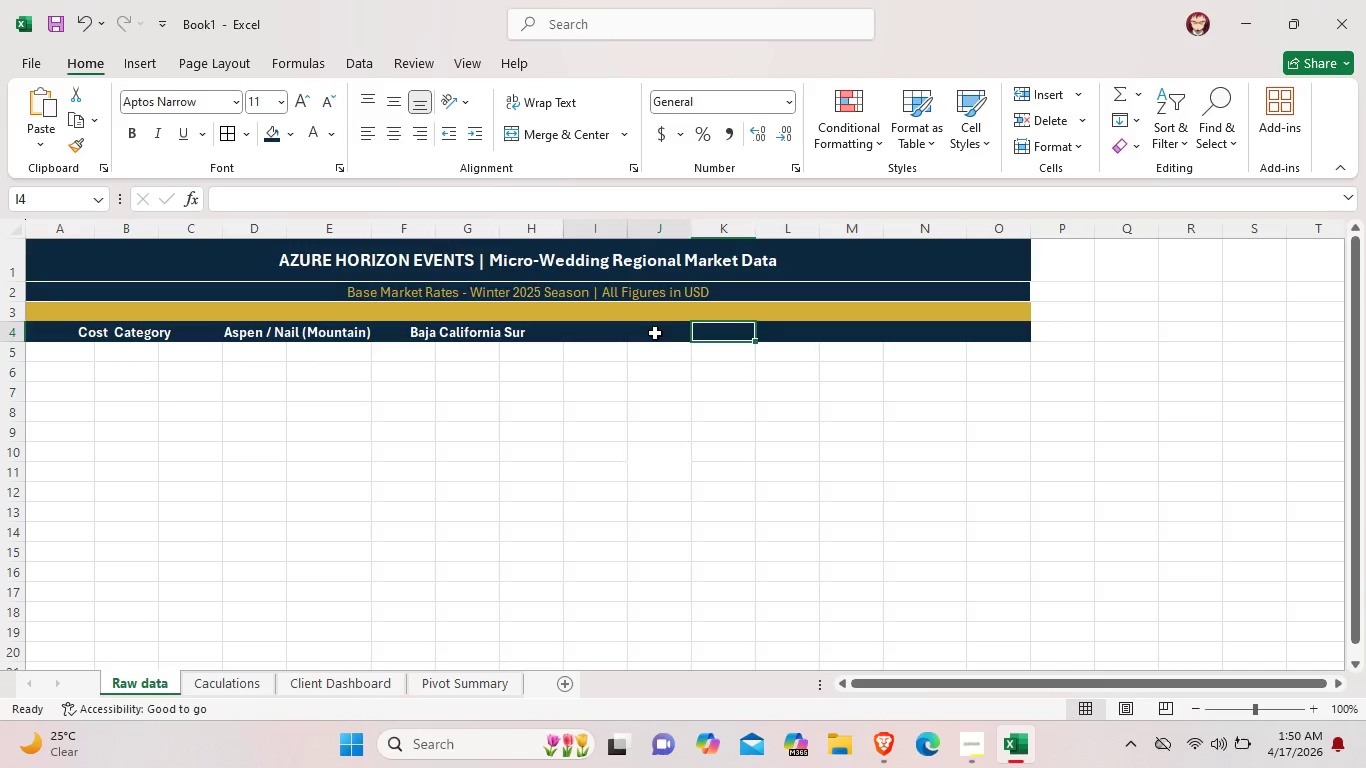 
left_click_drag(start_coordinate=[655, 333], to_coordinate=[725, 323])
 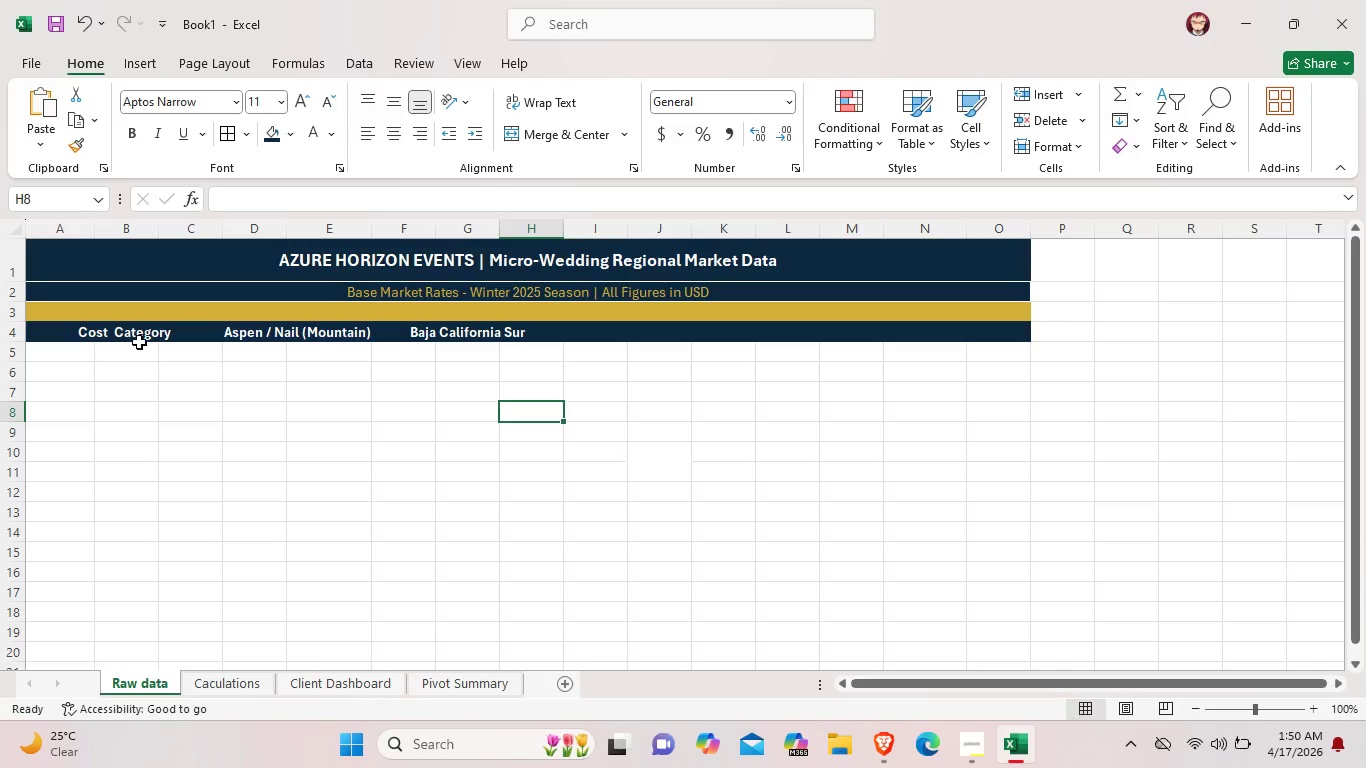 
left_click([139, 340])
 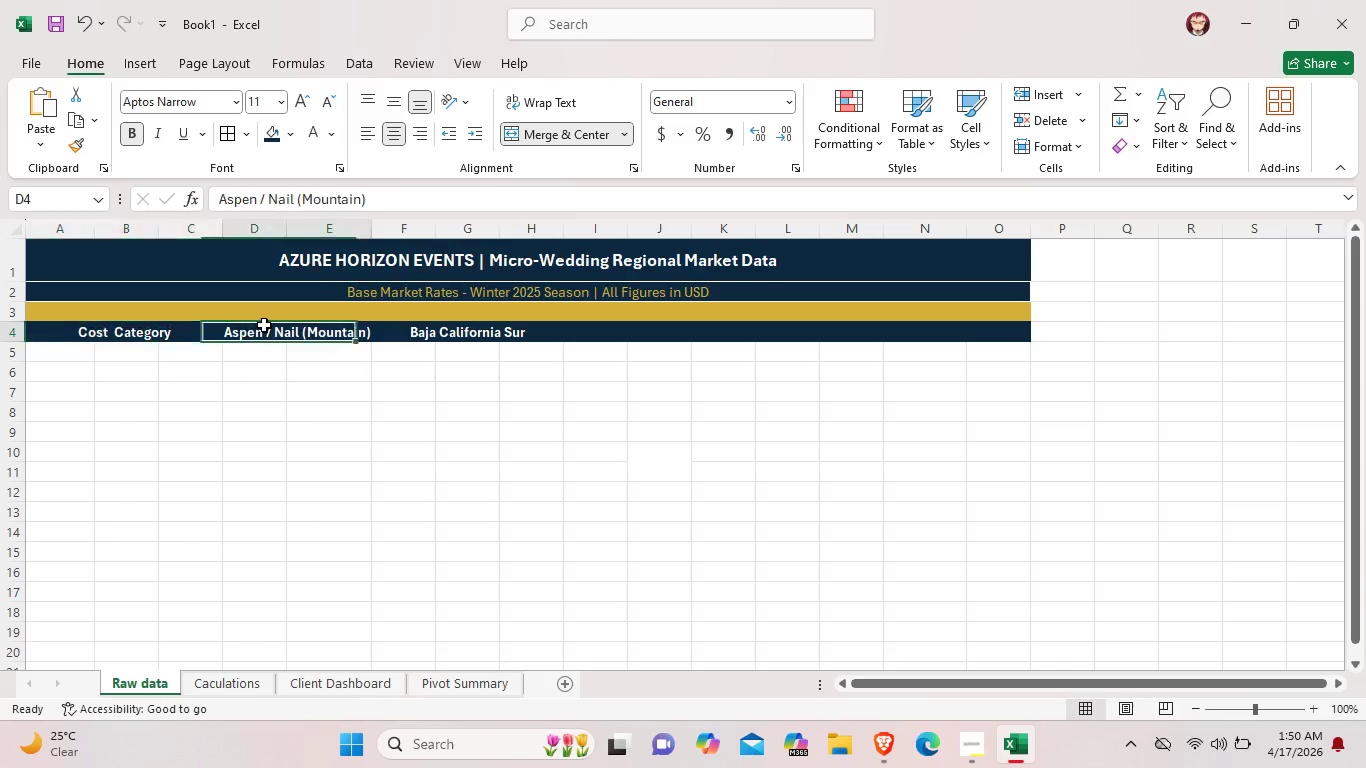 
left_click([264, 325])
 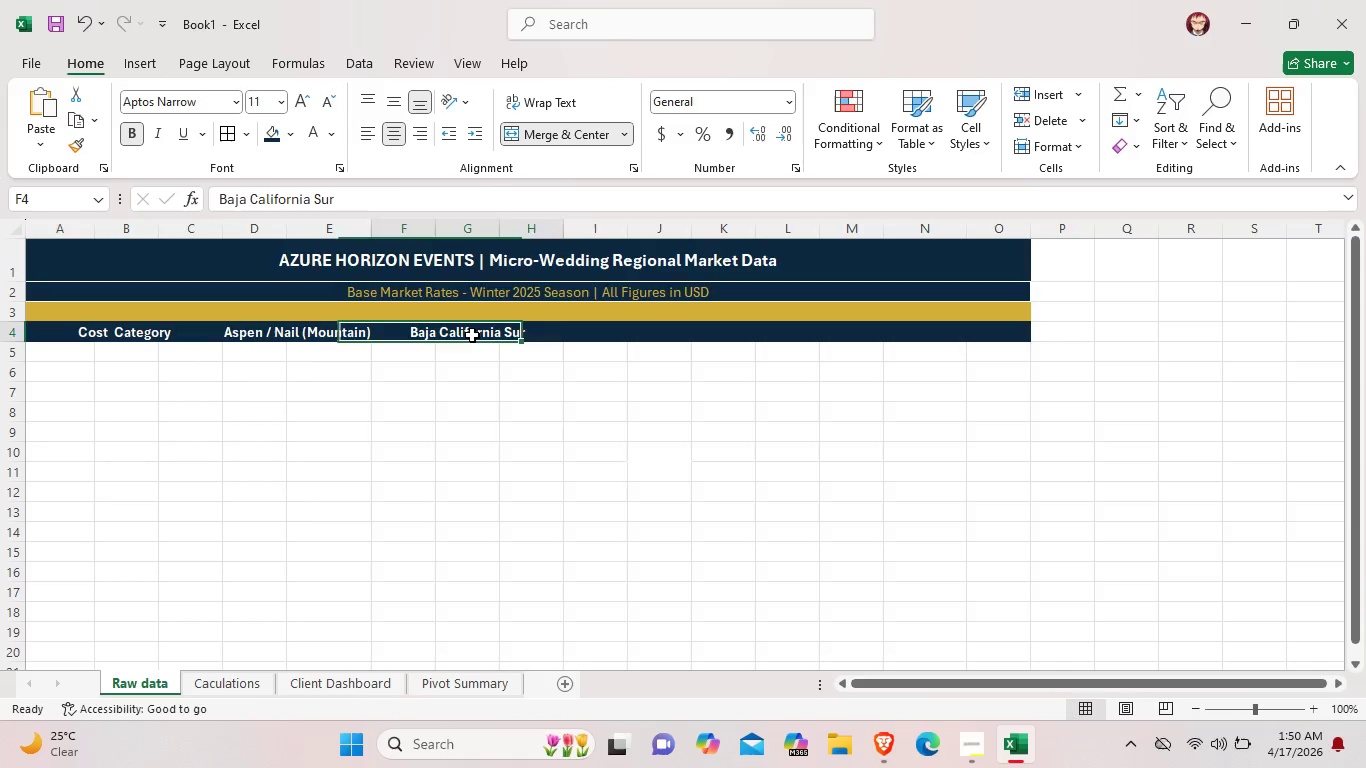 
left_click([472, 335])
 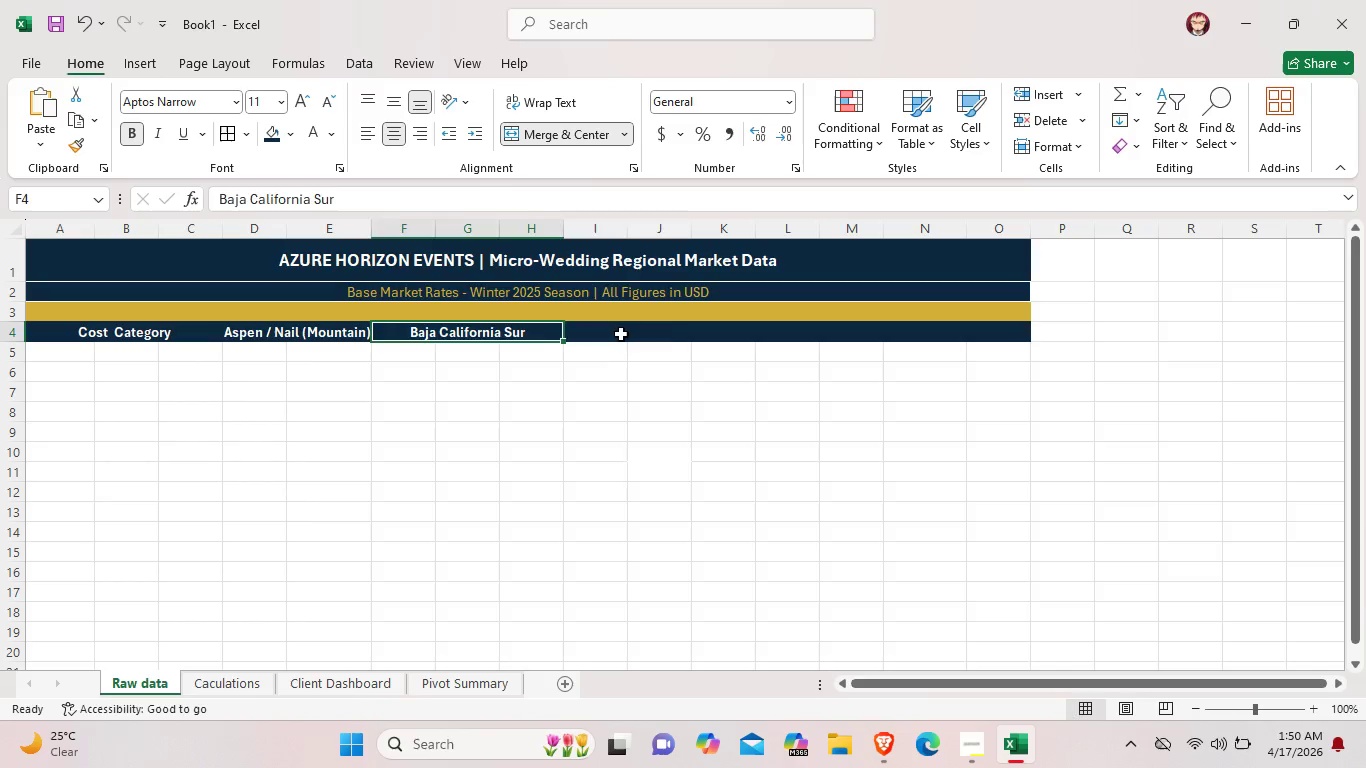 
left_click([621, 334])
 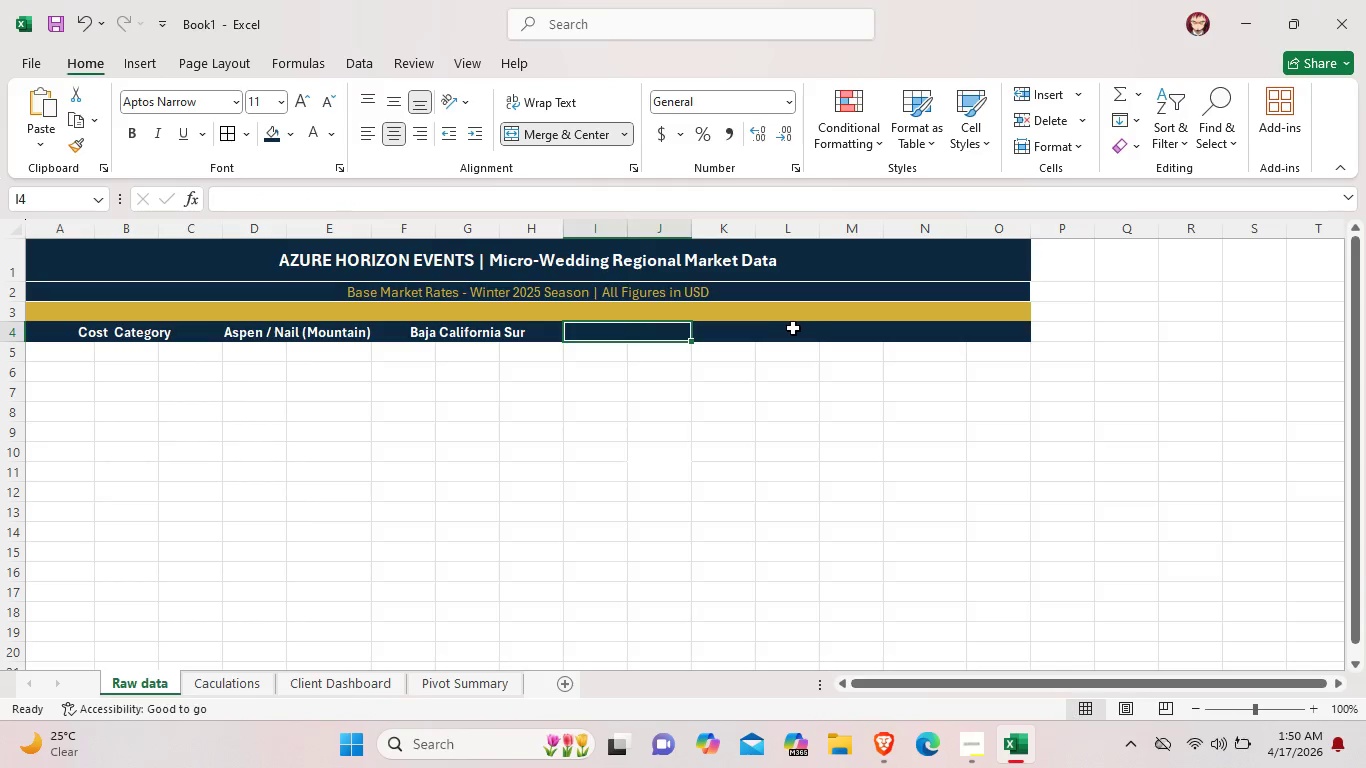 
left_click([793, 328])
 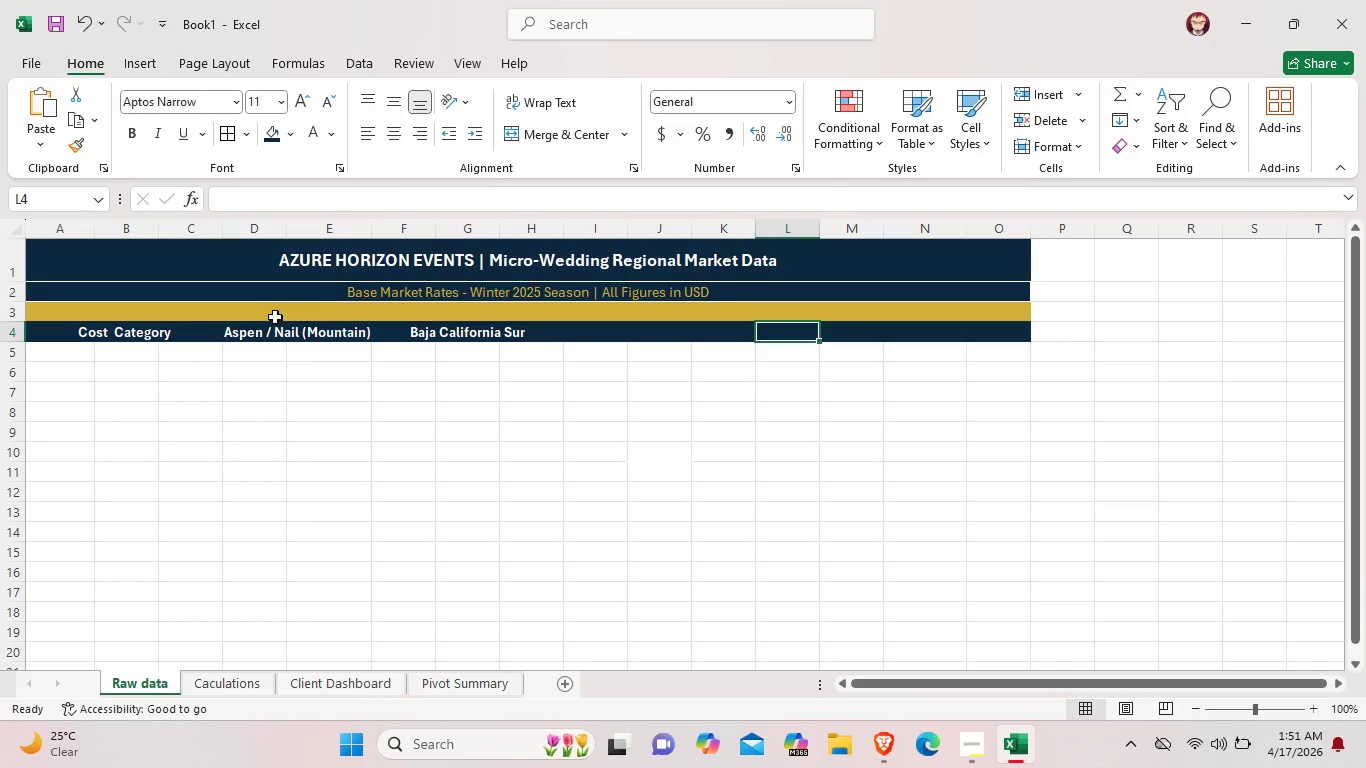 
left_click([135, 337])
 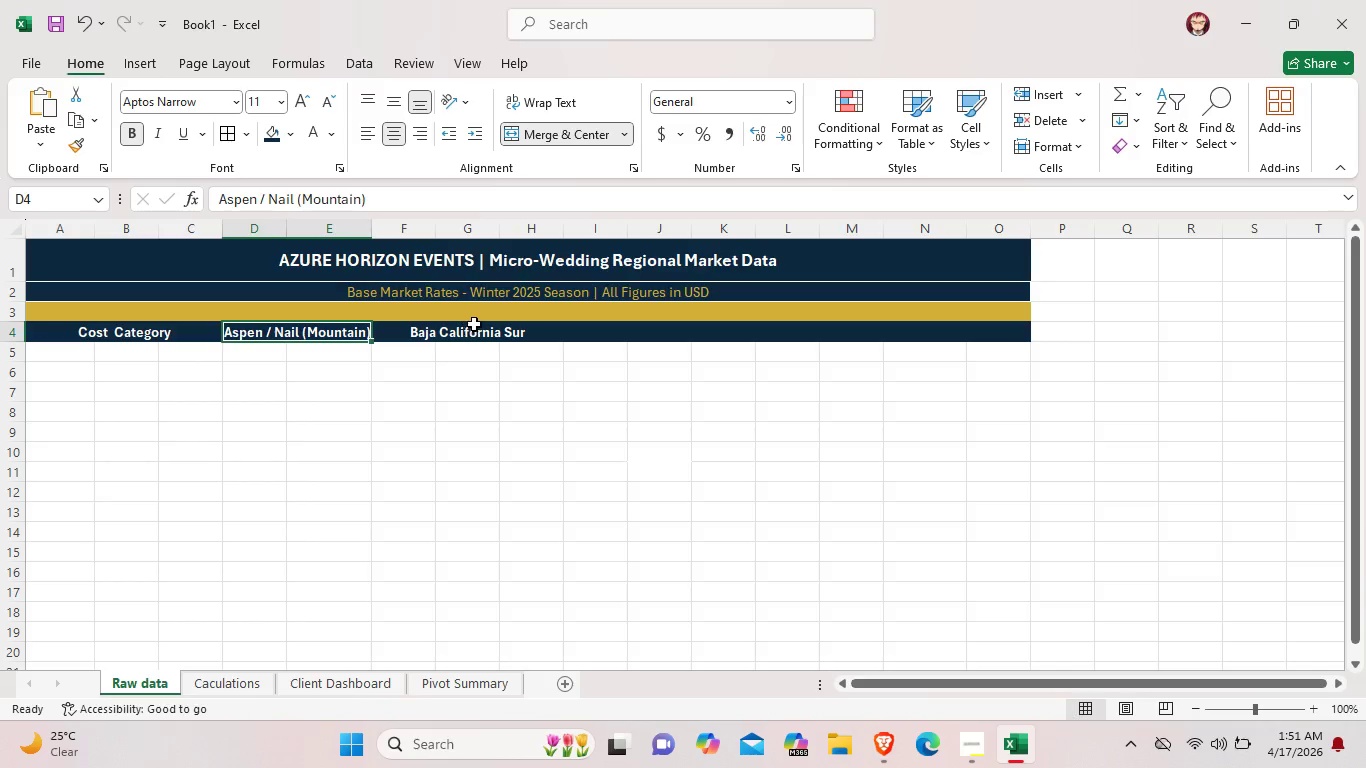 
double_click([476, 323])
 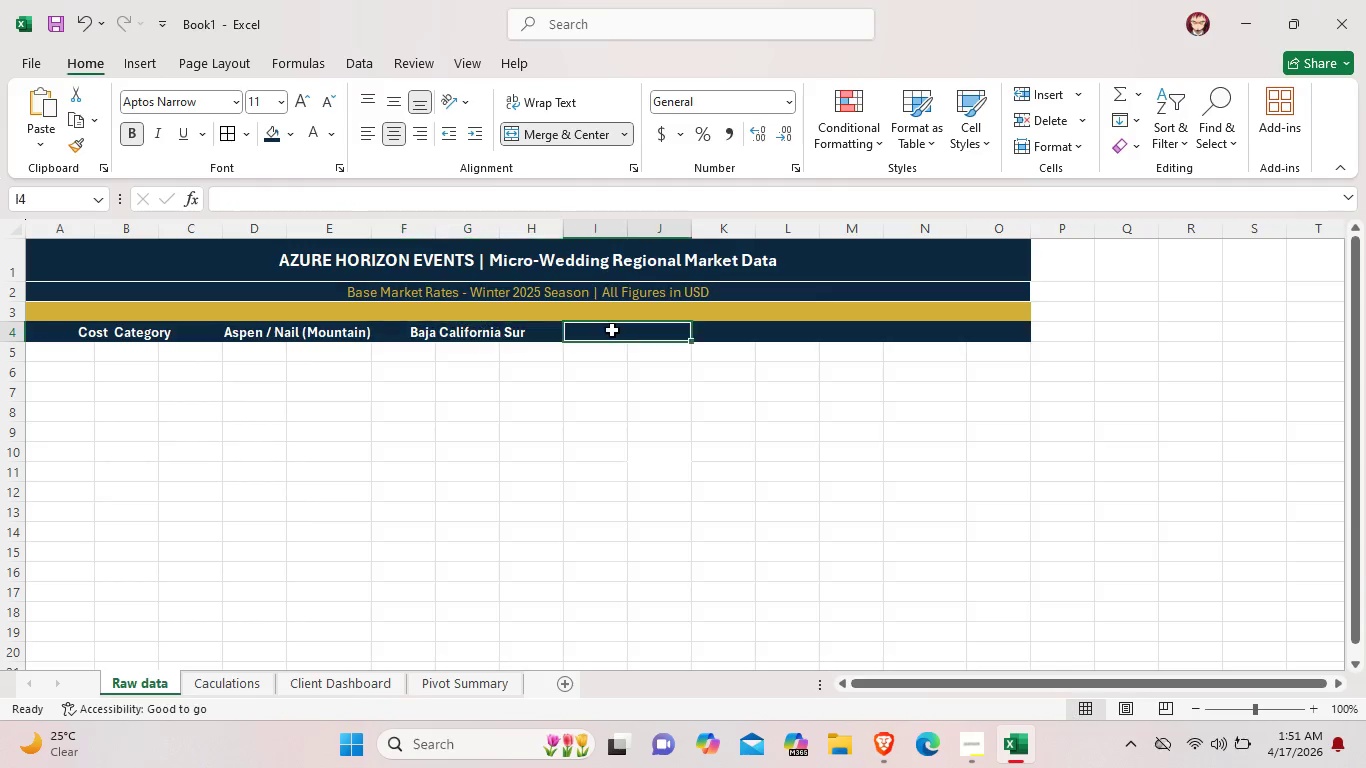 
left_click([612, 330])
 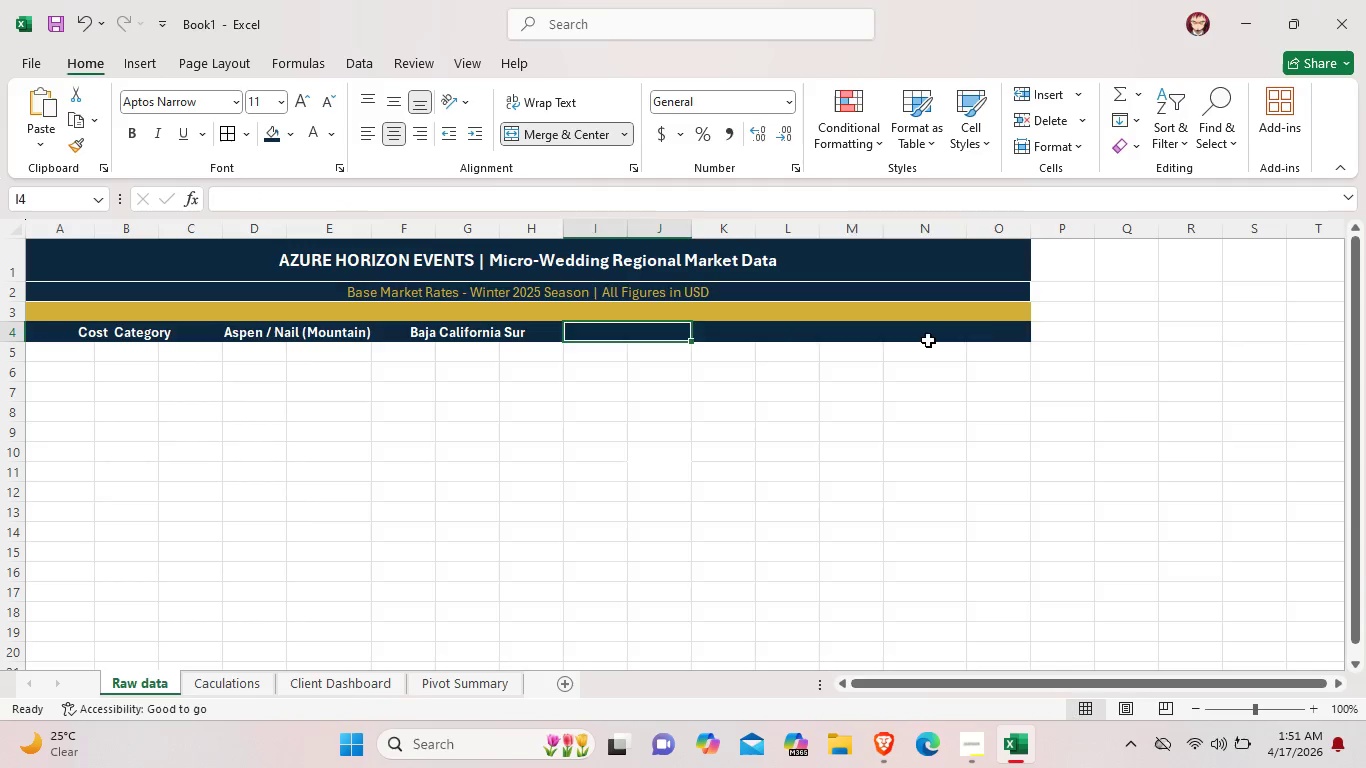 
left_click([928, 340])
 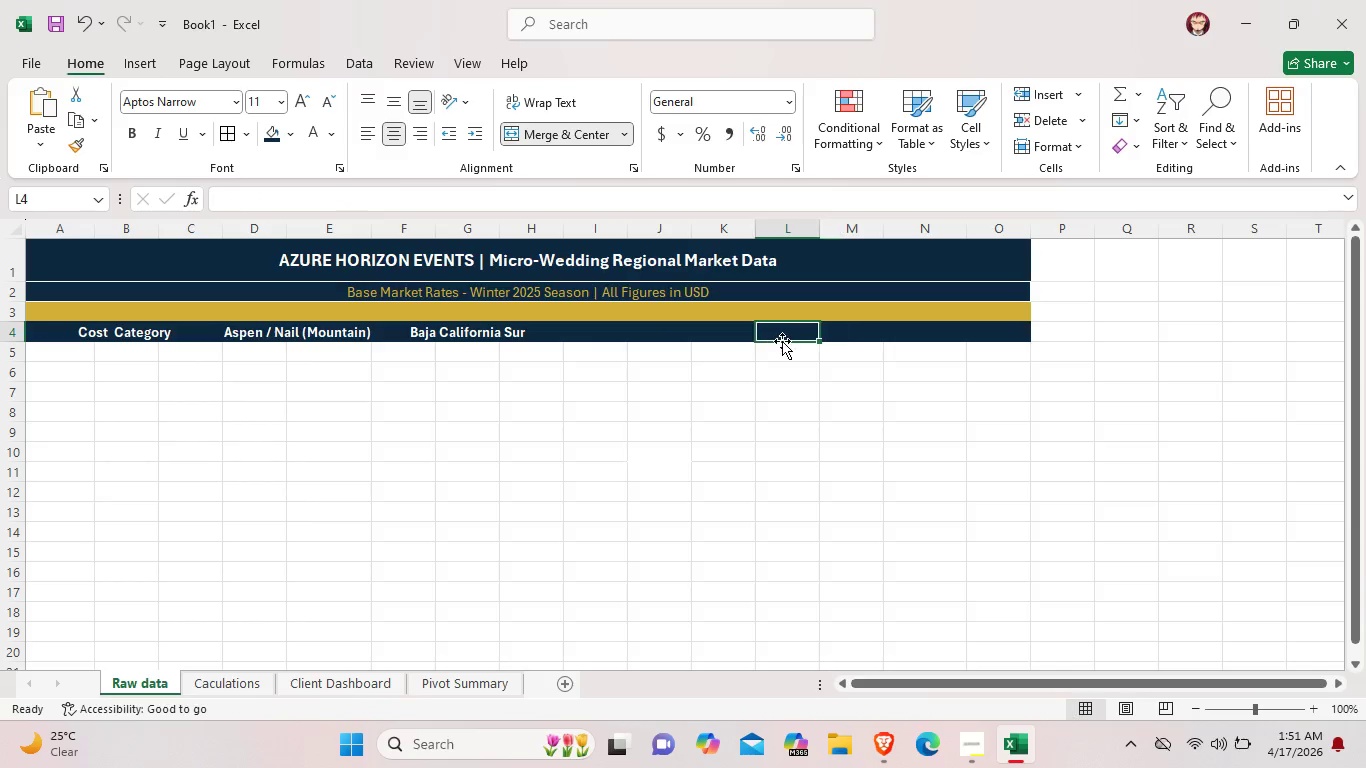 
left_click([782, 341])
 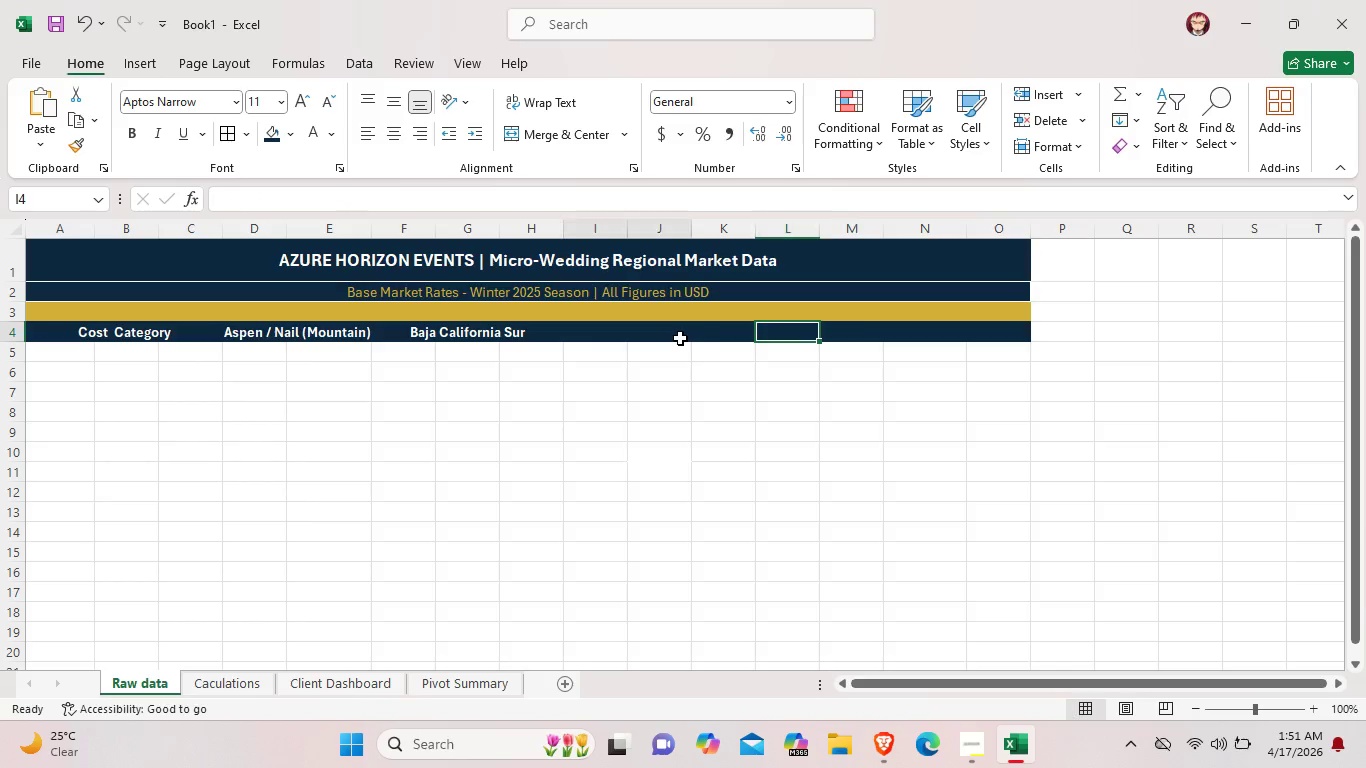 
left_click([680, 338])
 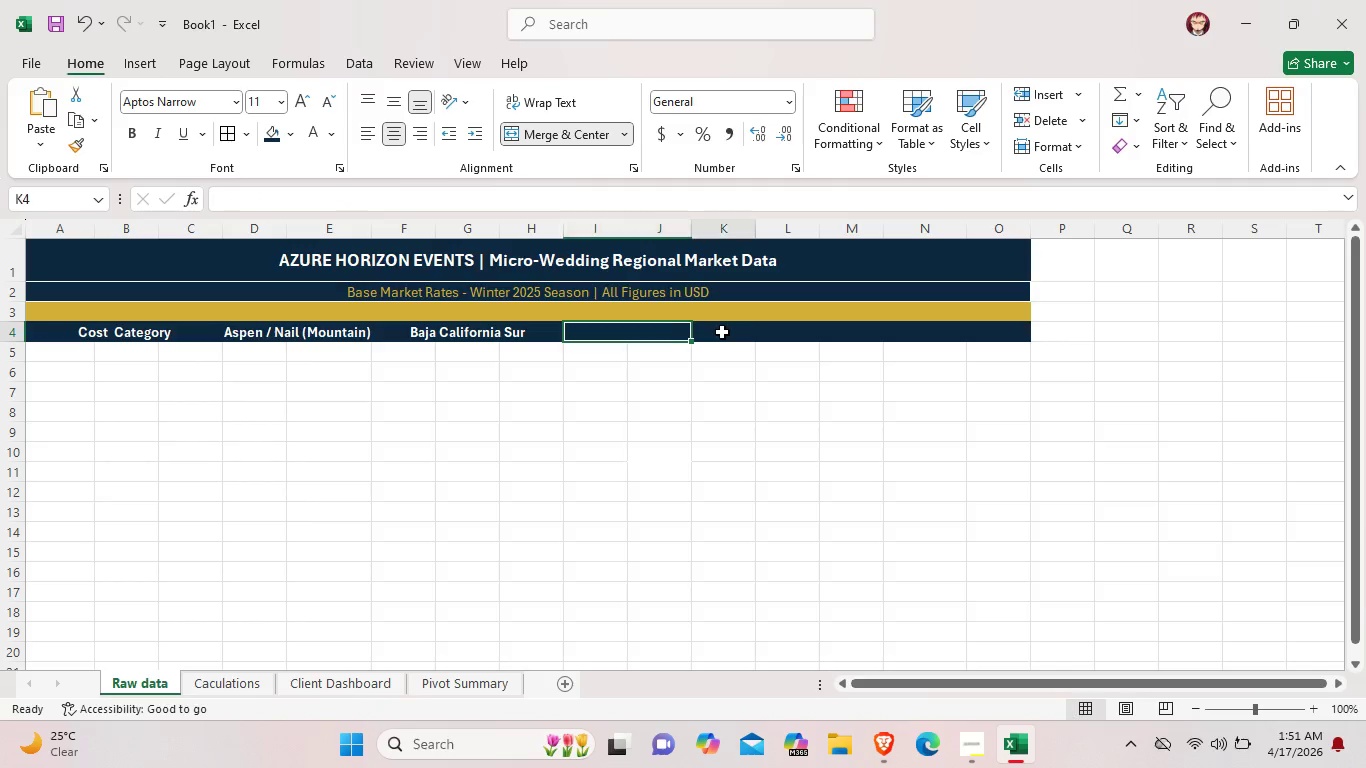 
left_click([722, 332])
 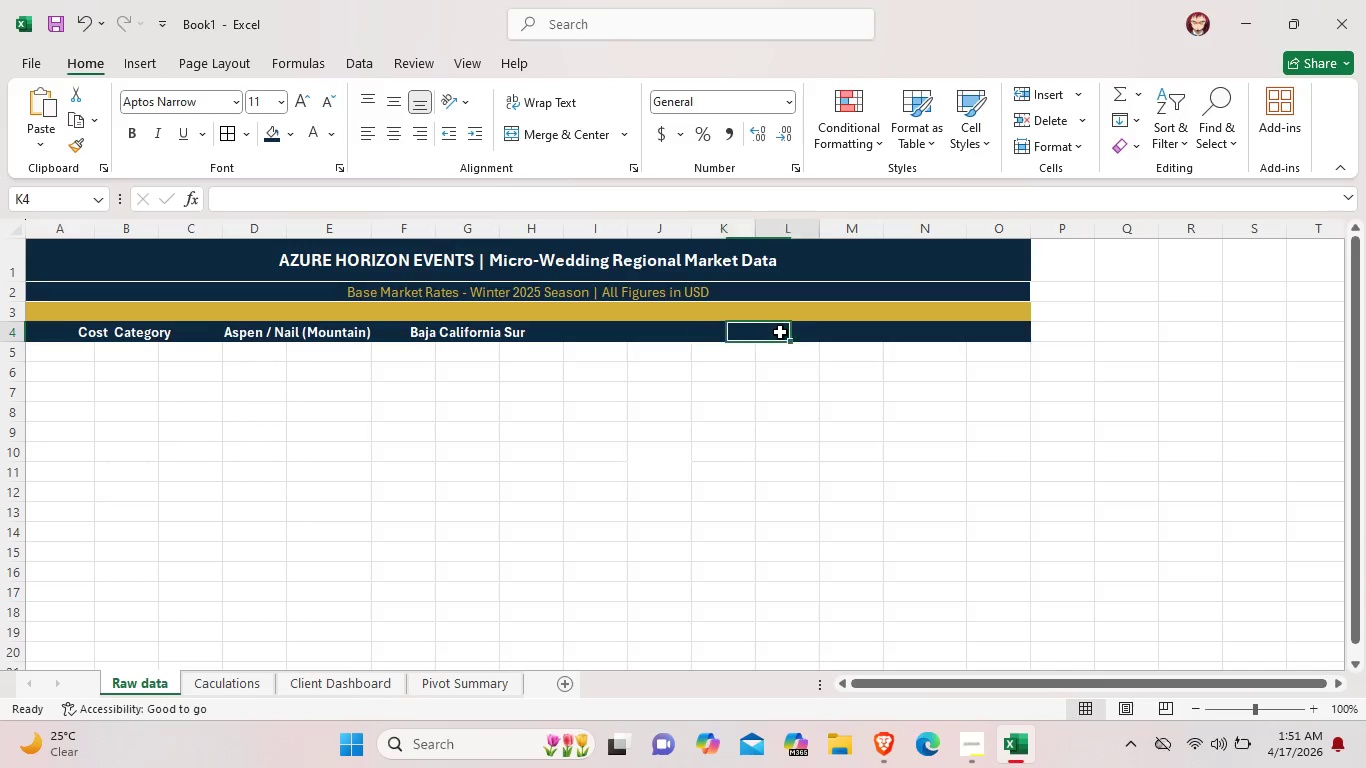 
left_click([780, 332])
 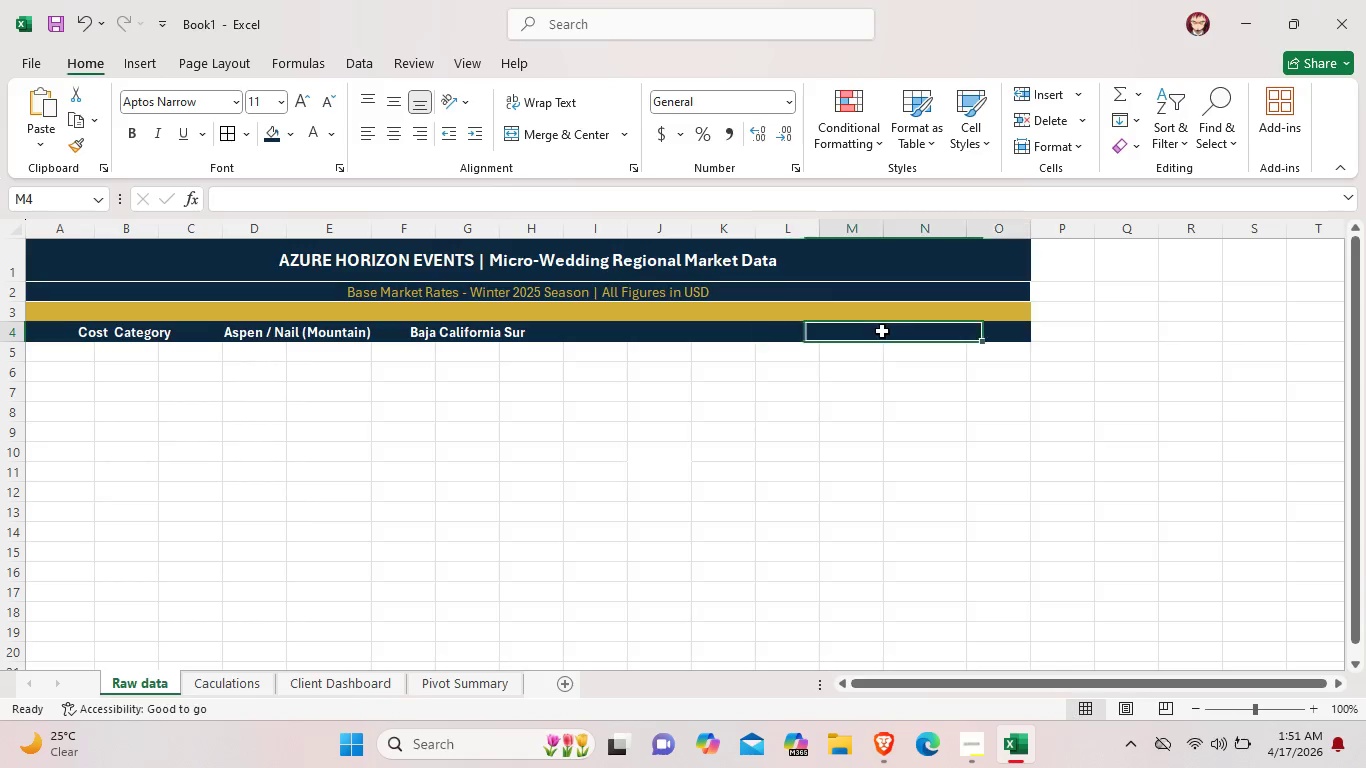 
left_click([882, 331])
 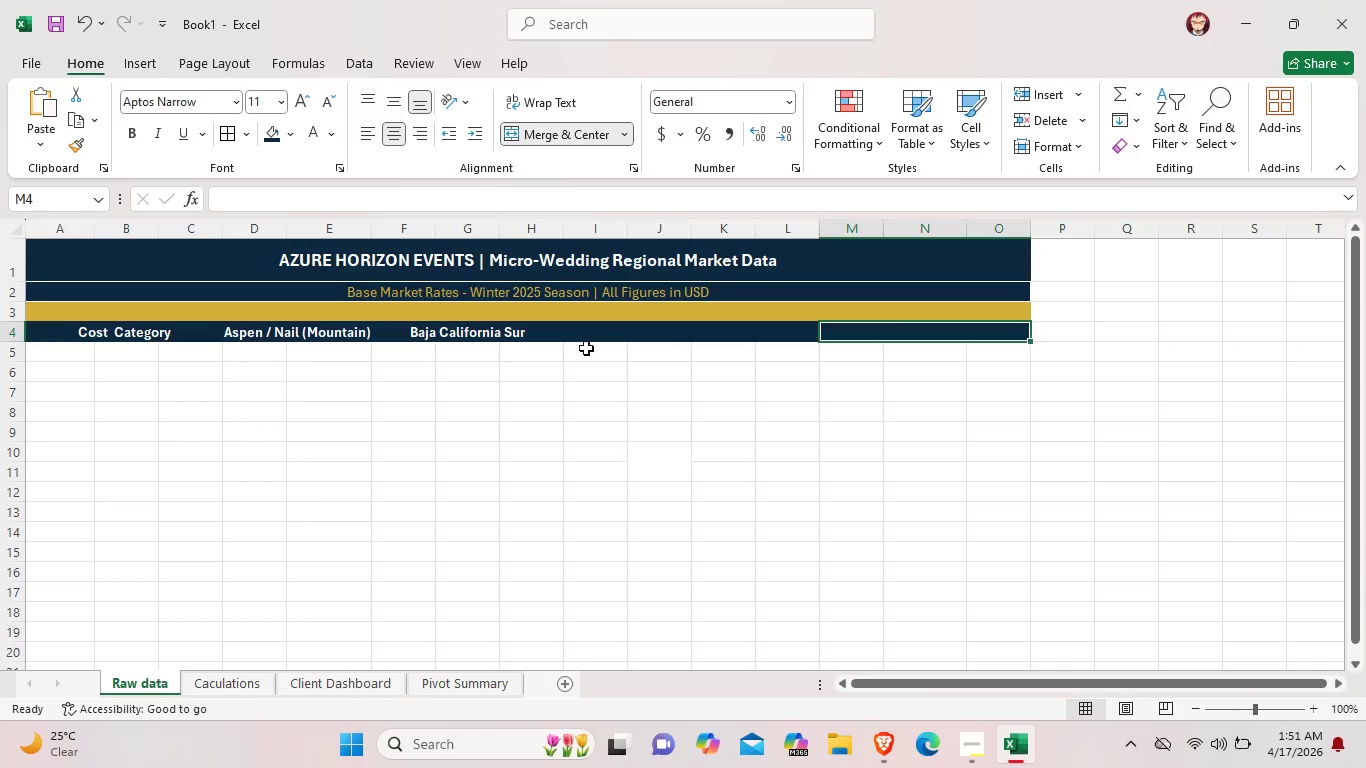 
left_click([576, 338])
 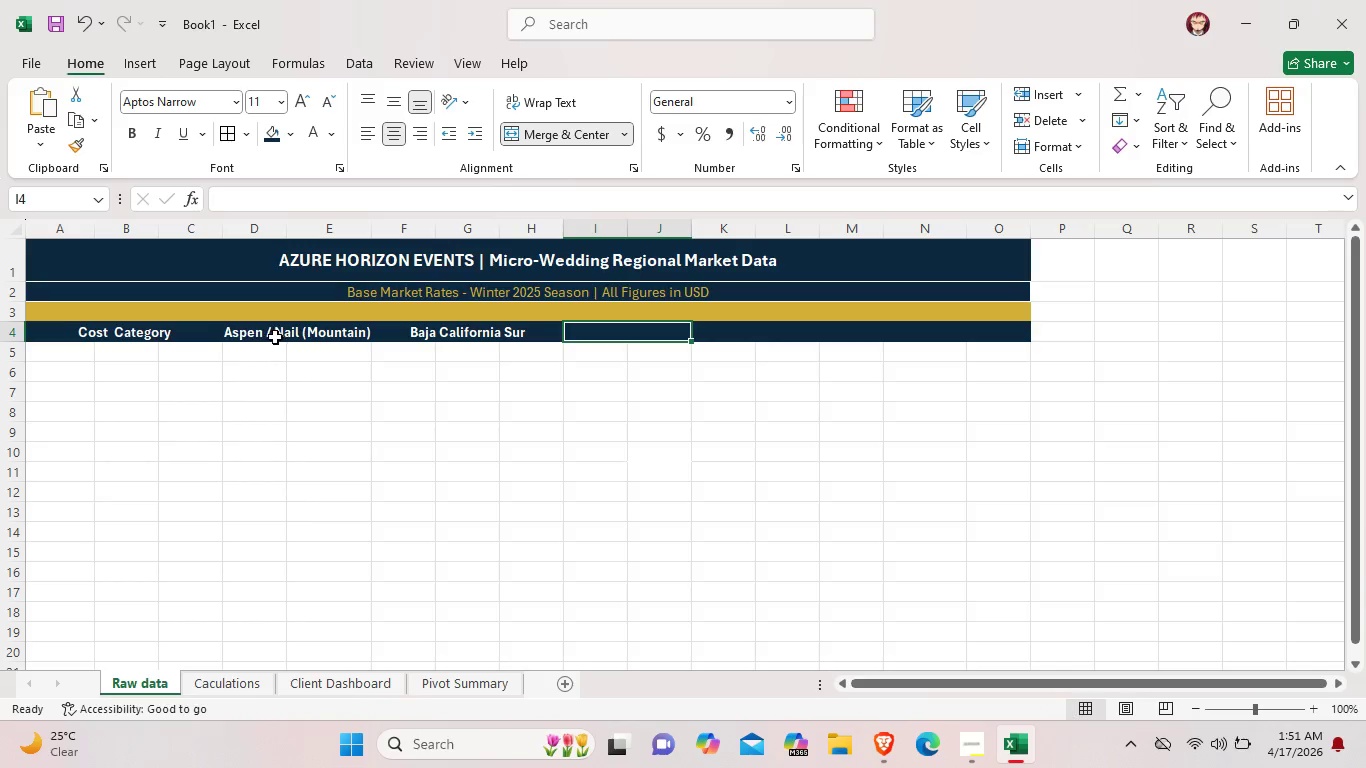 
left_click_drag(start_coordinate=[291, 236], to_coordinate=[306, 237])
 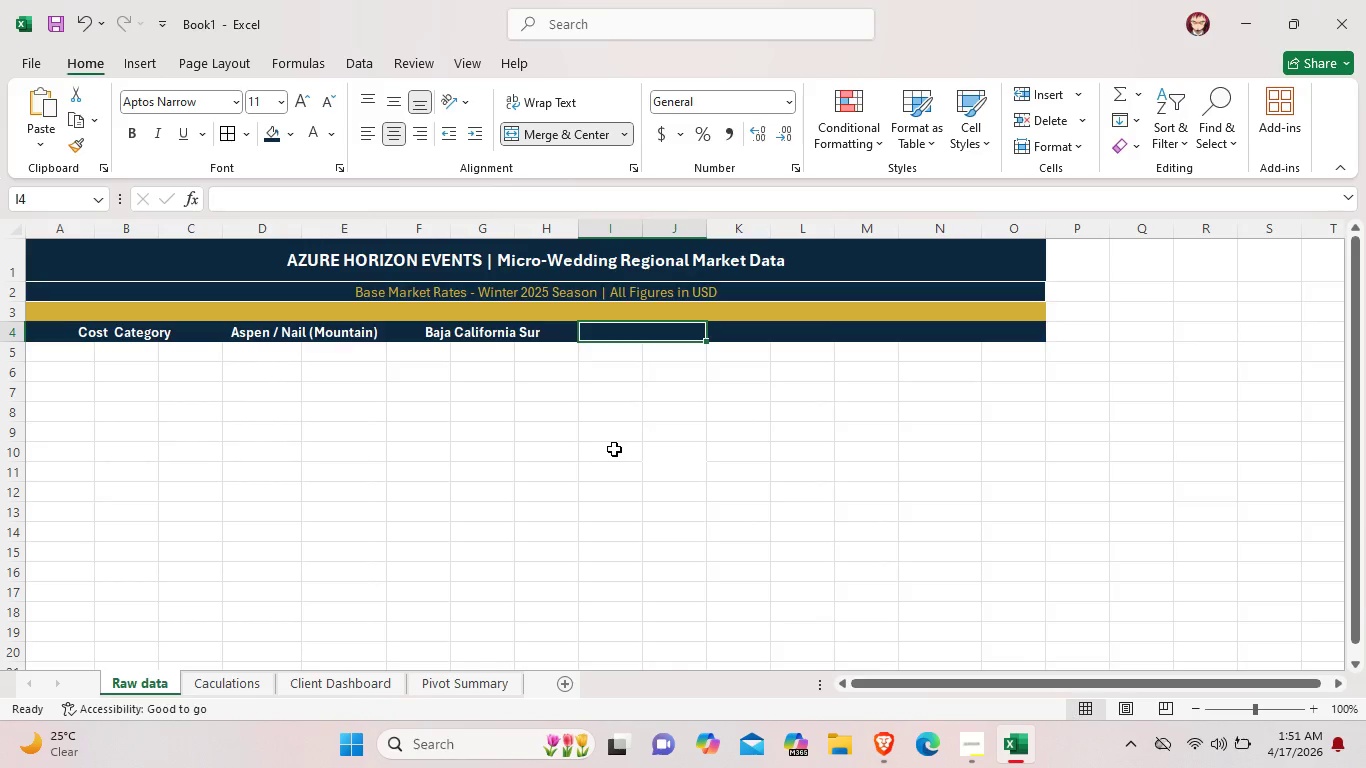 
left_click([614, 450])
 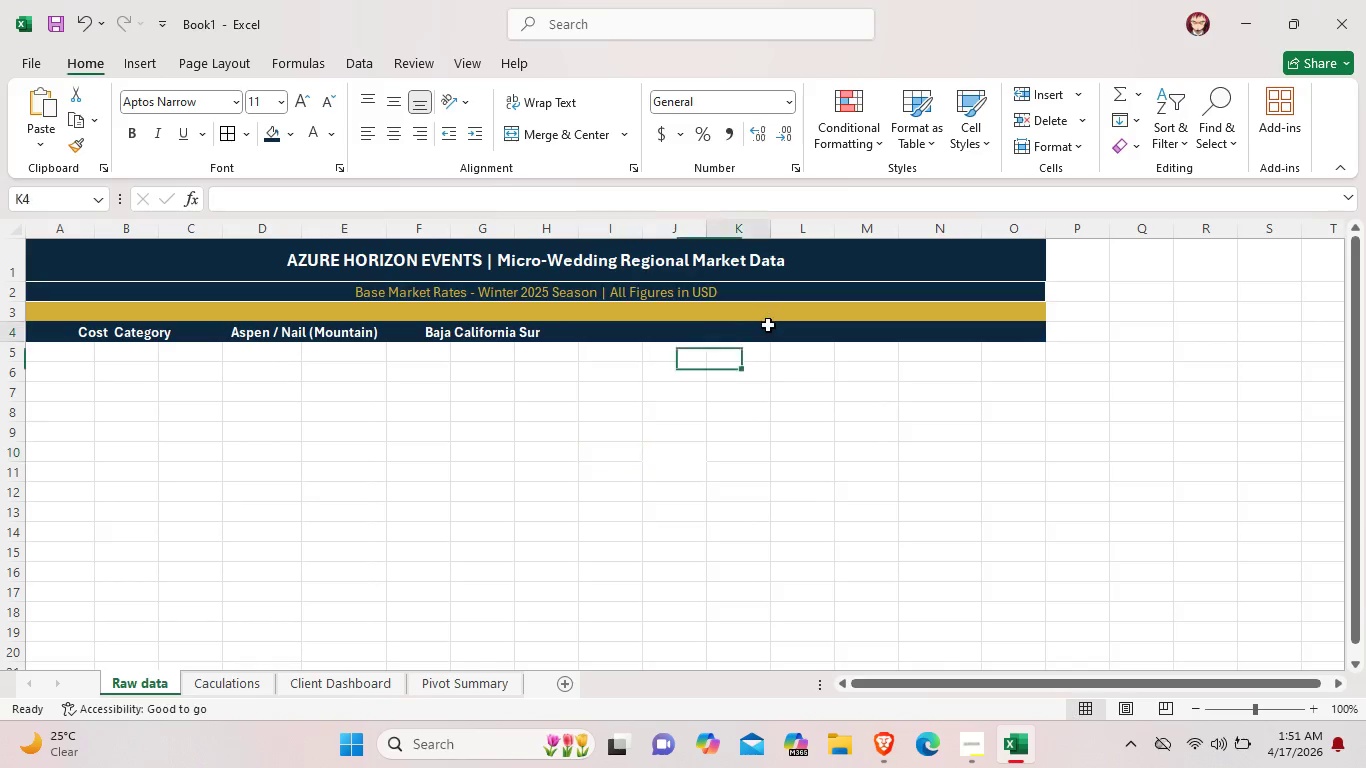 
left_click([768, 325])
 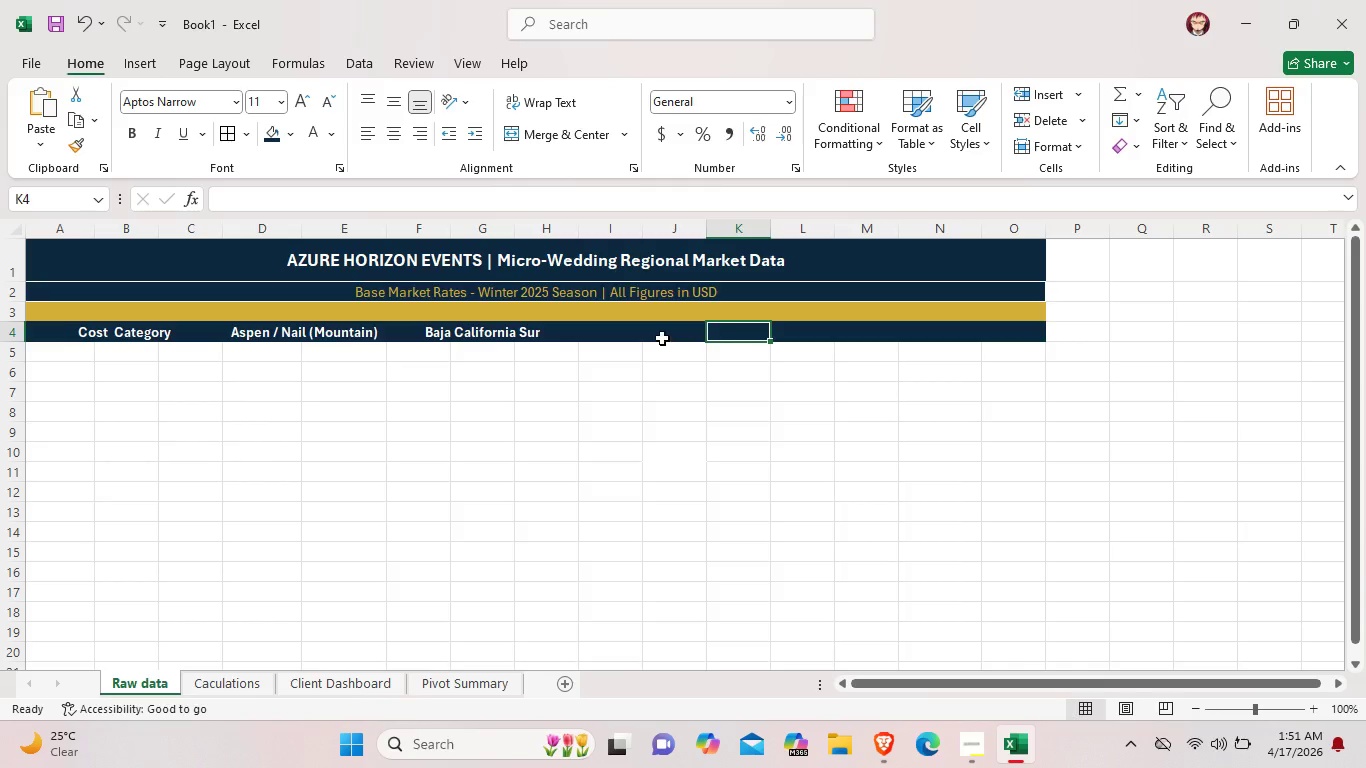 
left_click([662, 338])
 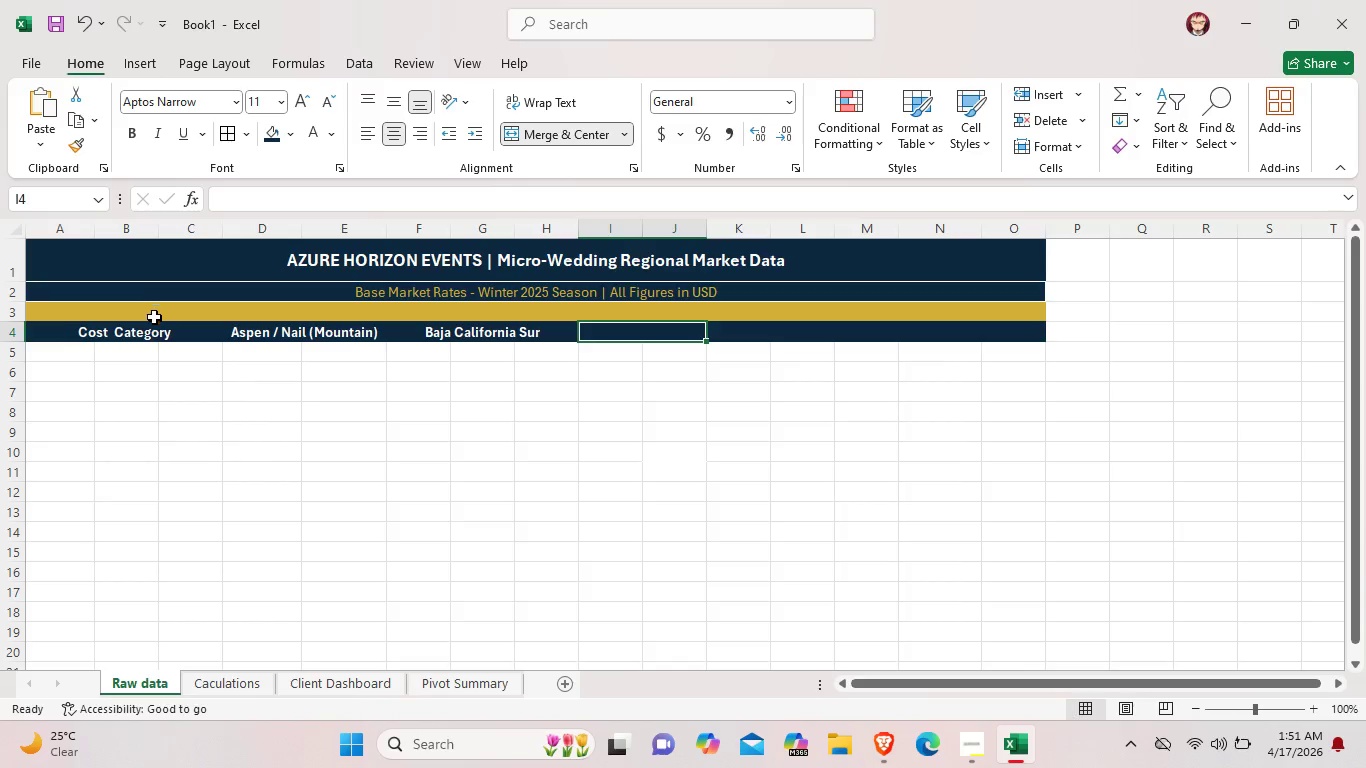 
left_click([156, 334])
 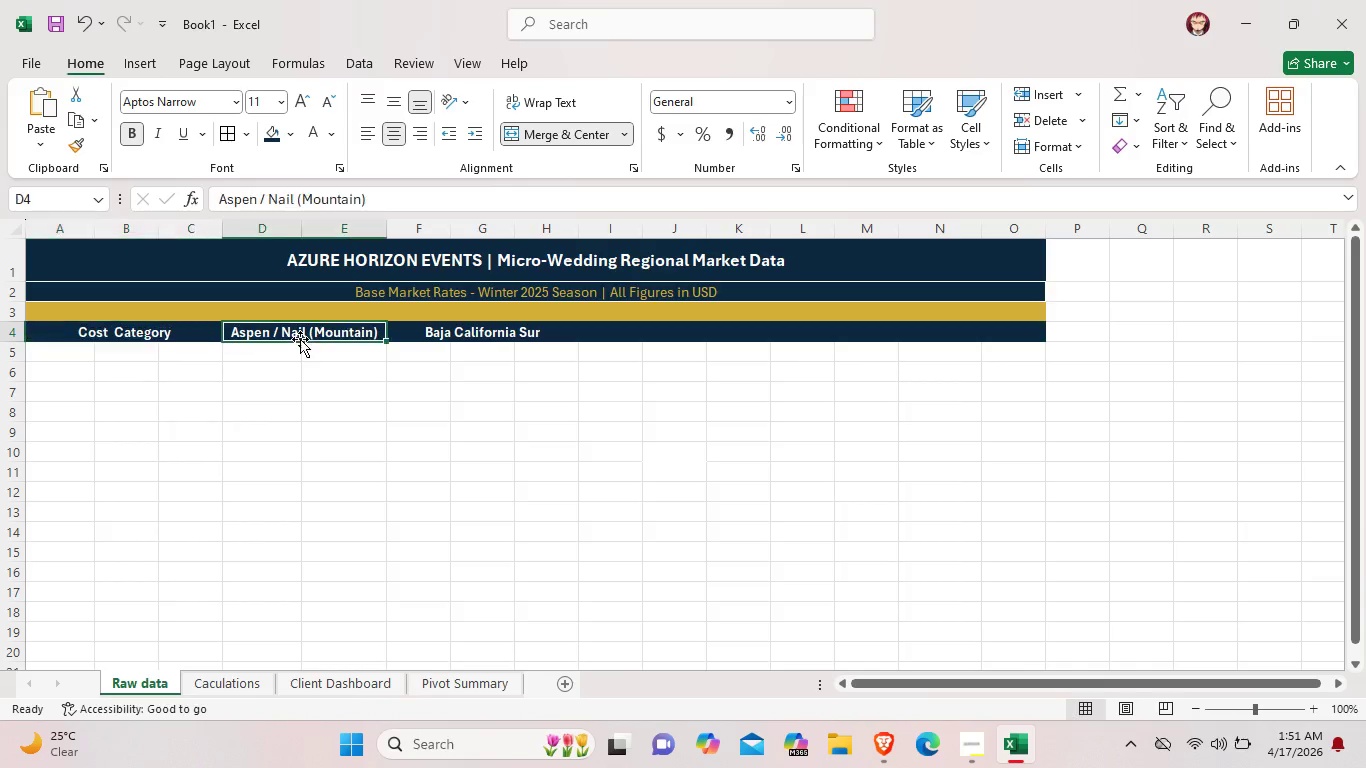 
left_click([300, 339])
 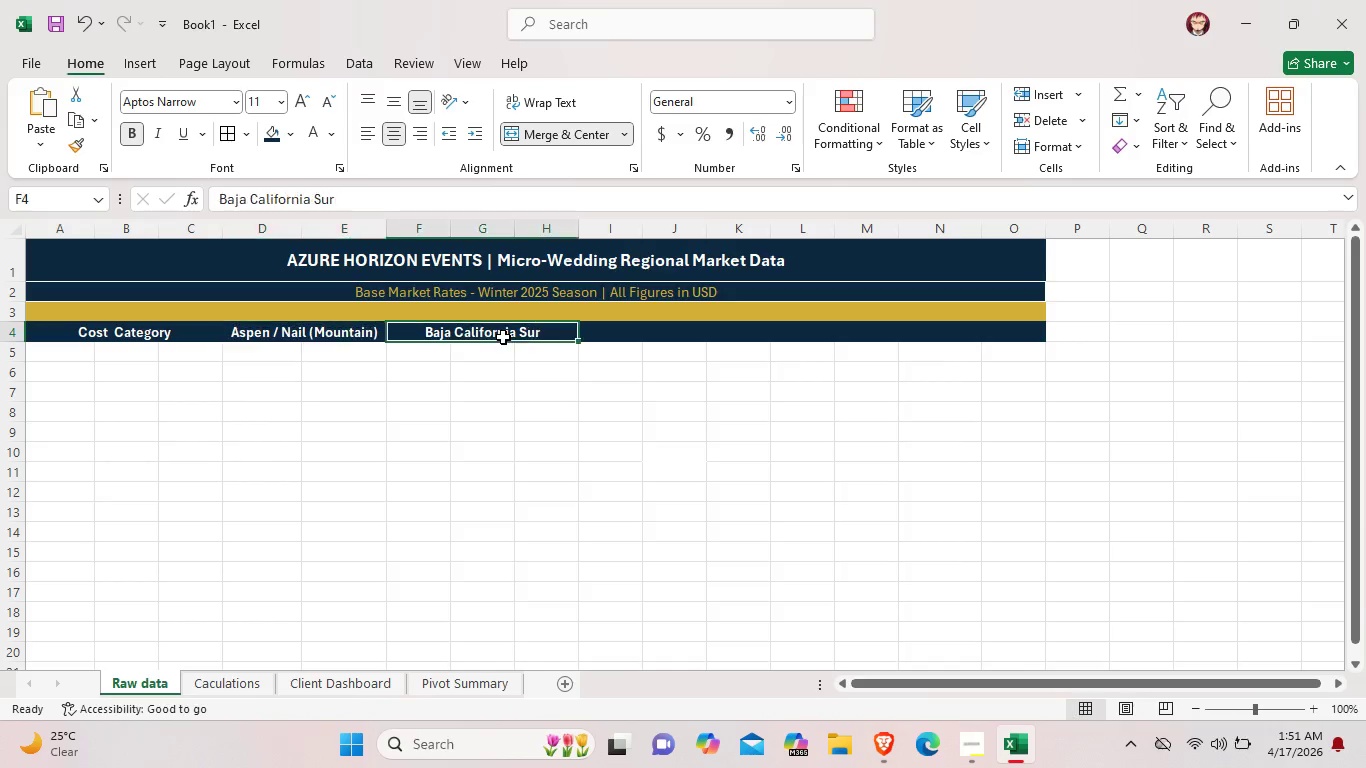 
left_click([503, 337])
 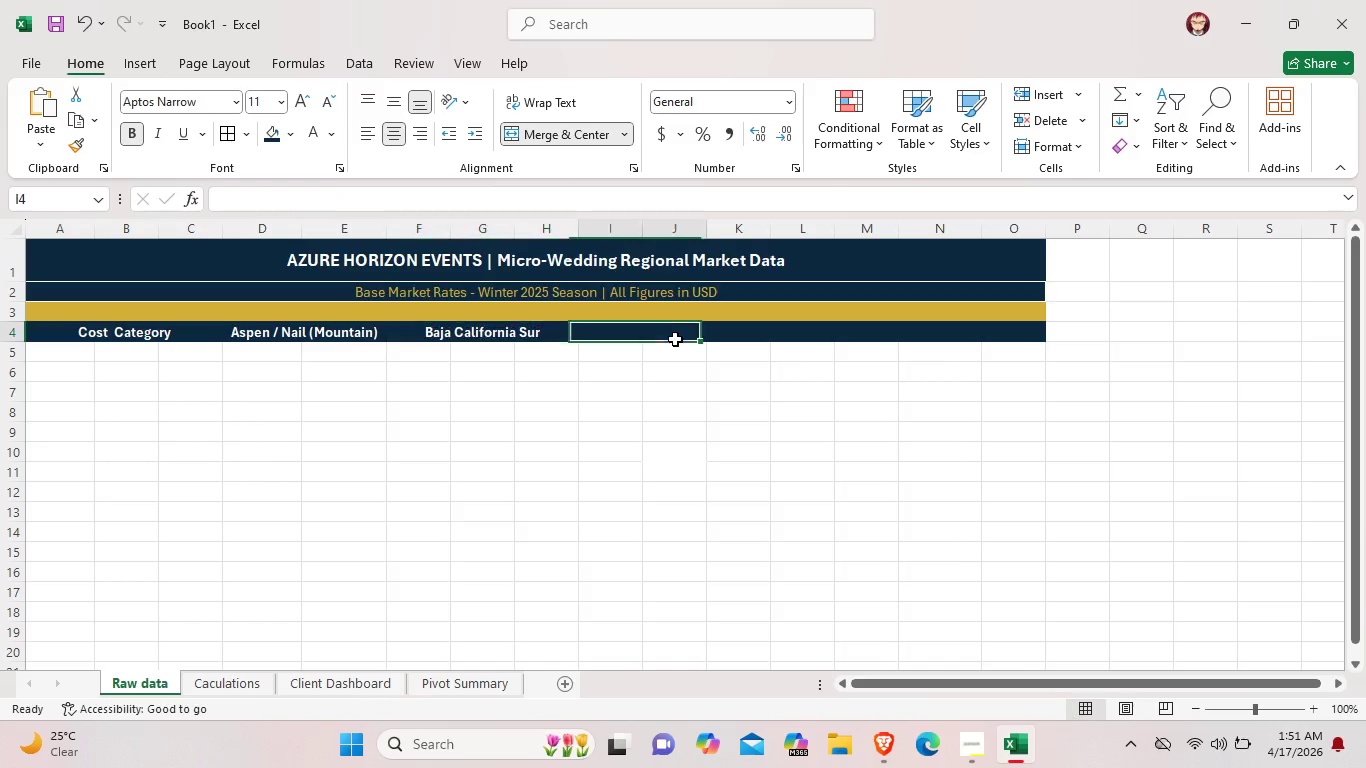 
left_click([675, 339])
 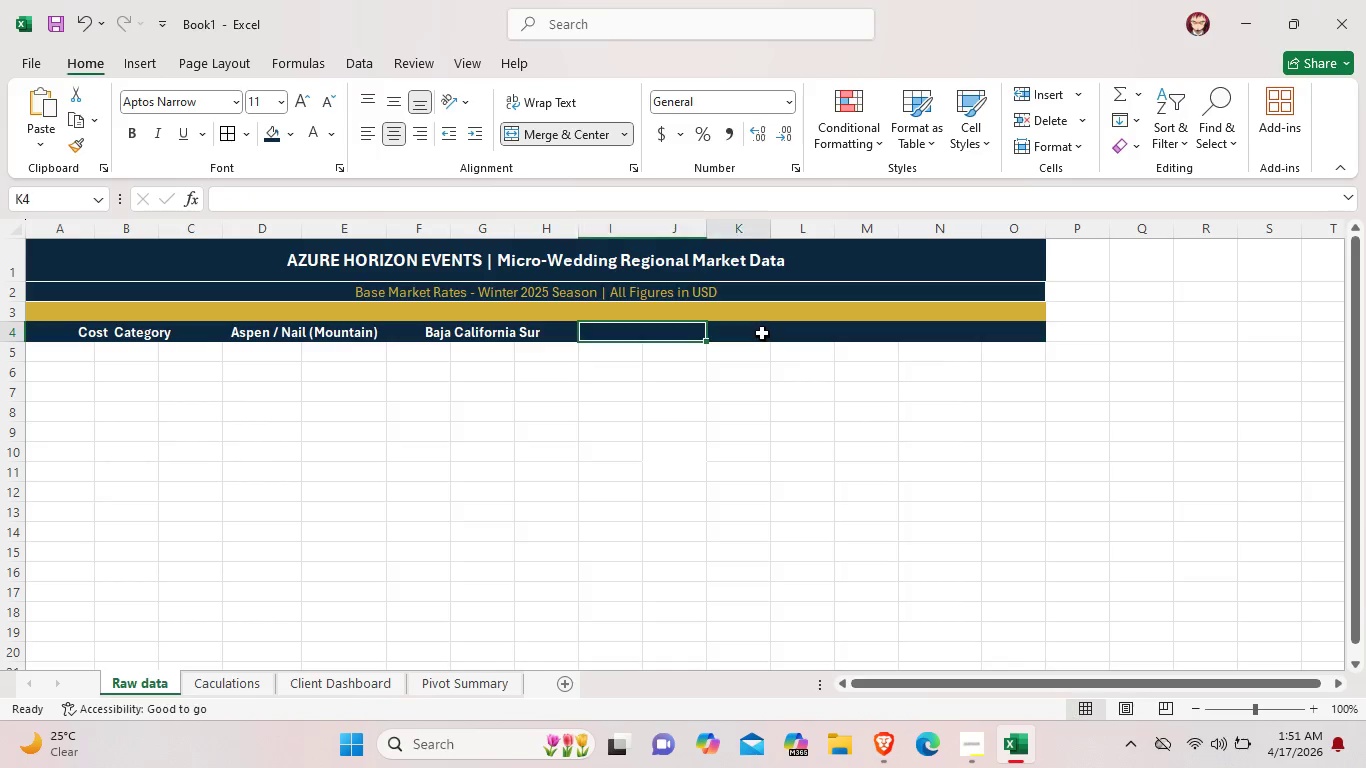 
left_click([762, 333])
 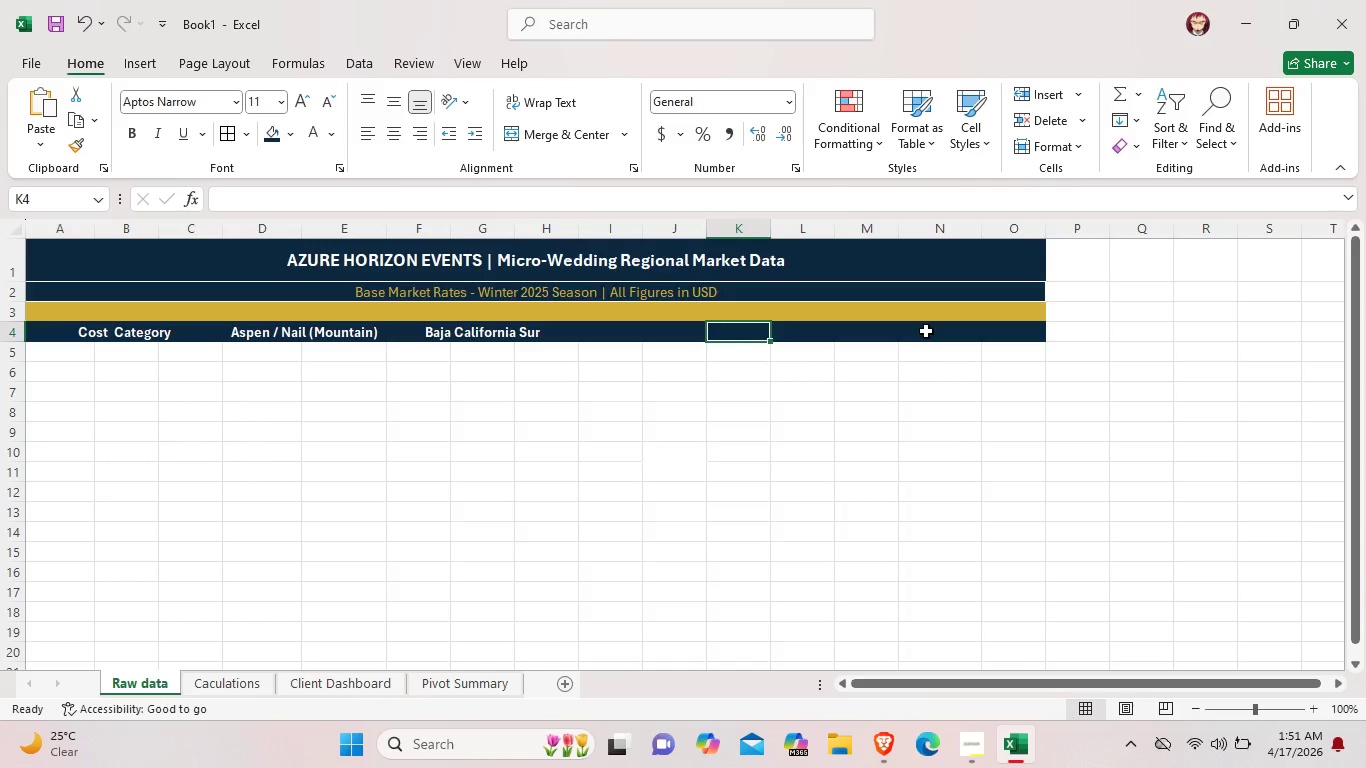 
left_click([926, 331])
 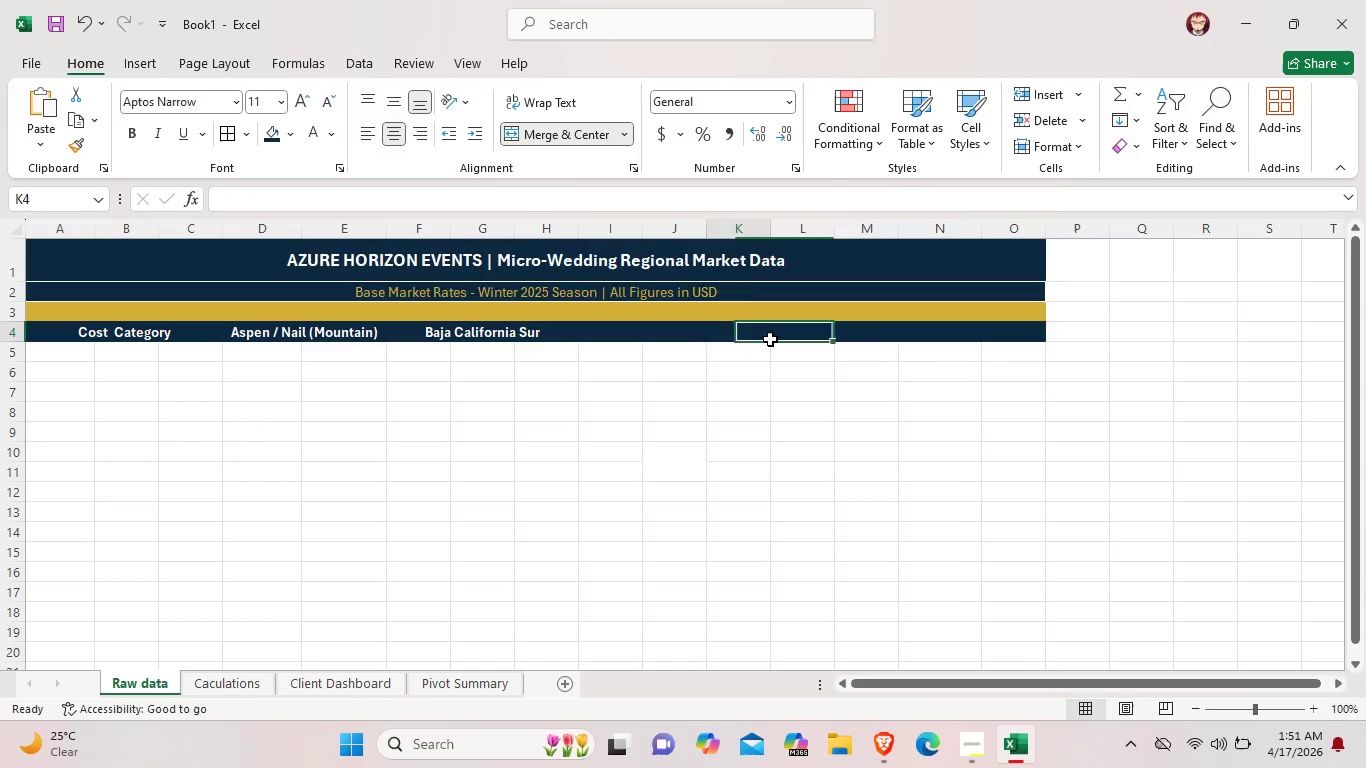 
left_click([770, 339])
 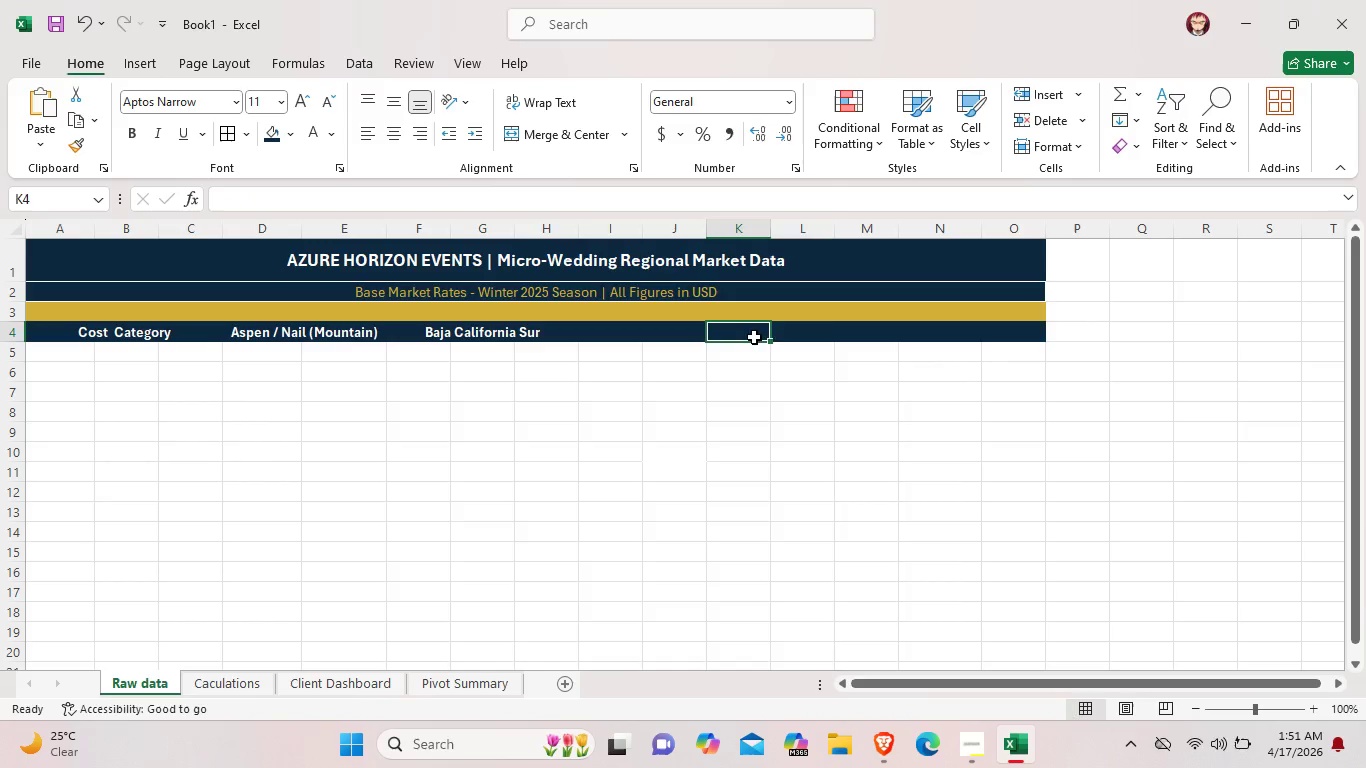 
left_click_drag(start_coordinate=[752, 337], to_coordinate=[863, 334])
 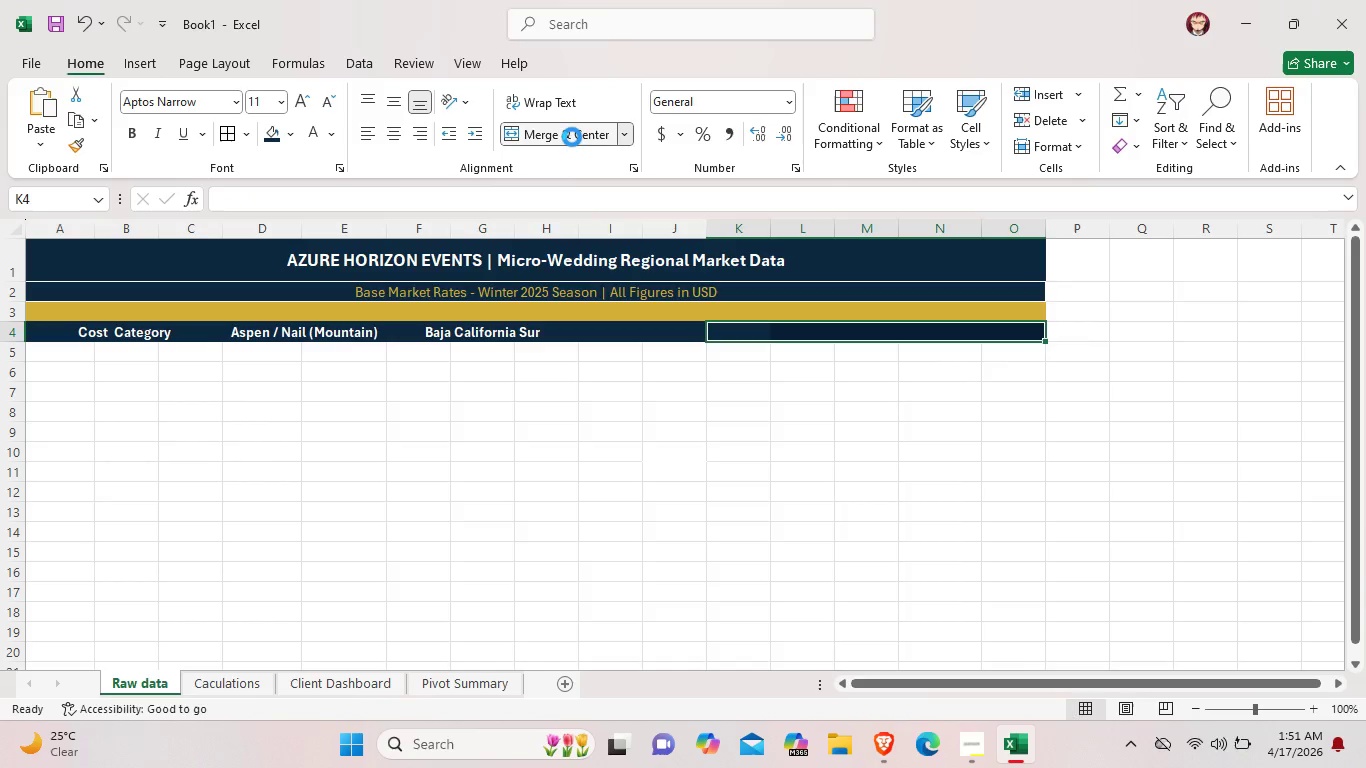 
left_click([572, 137])
 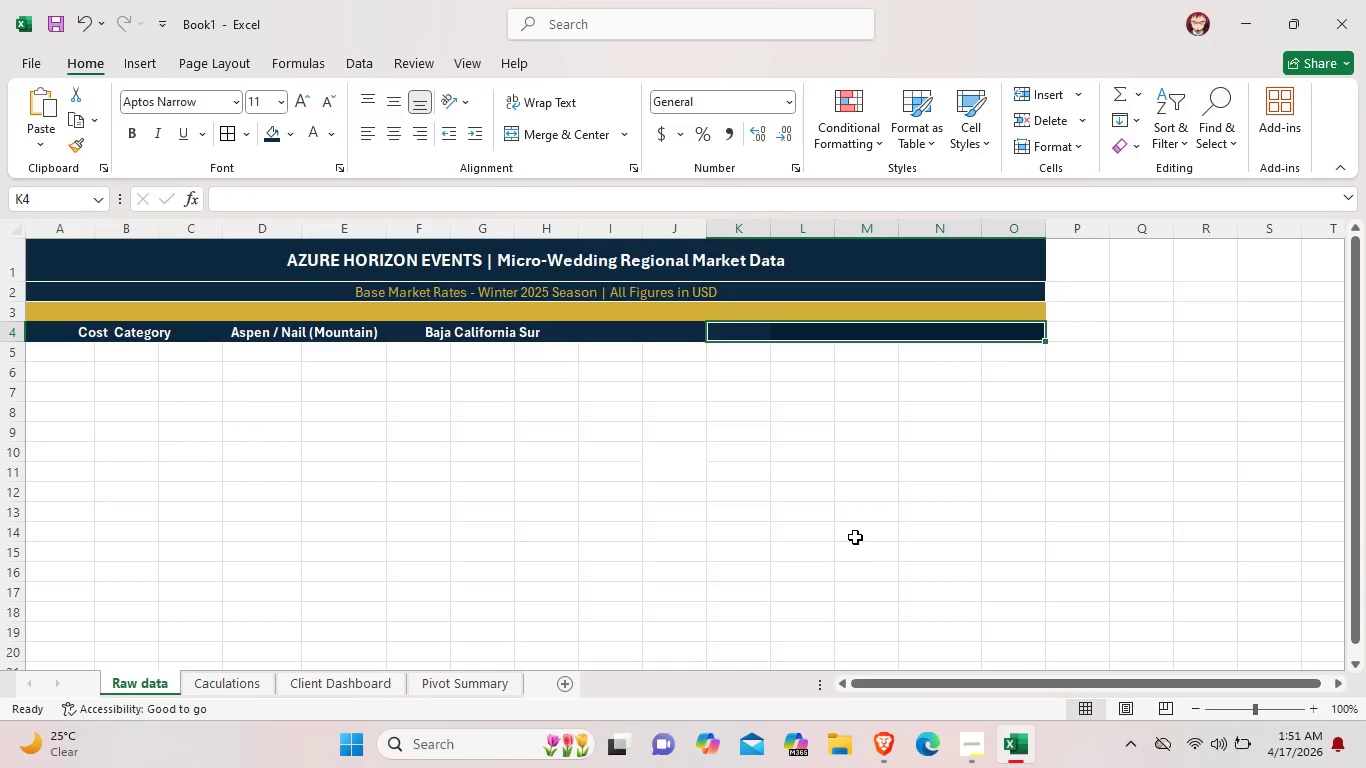 
left_click([855, 537])
 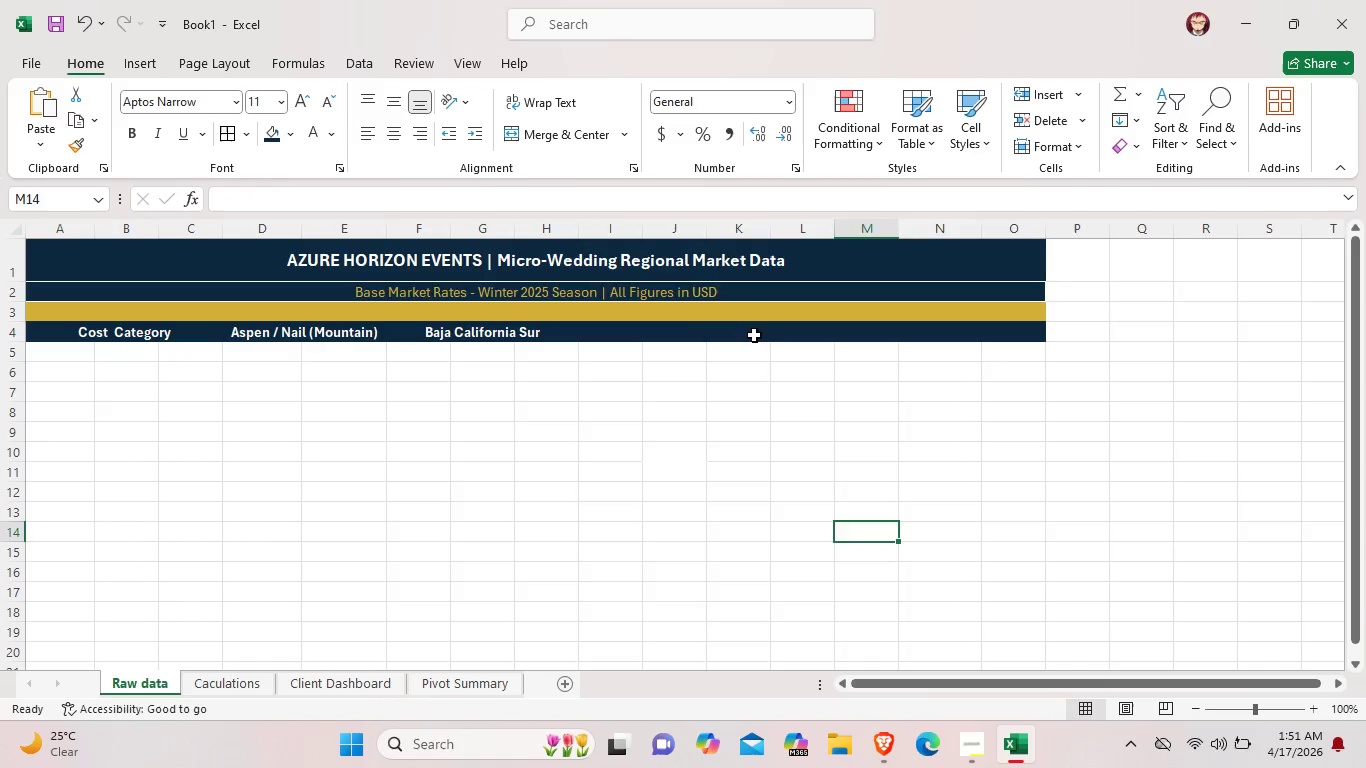 
left_click([754, 335])
 